 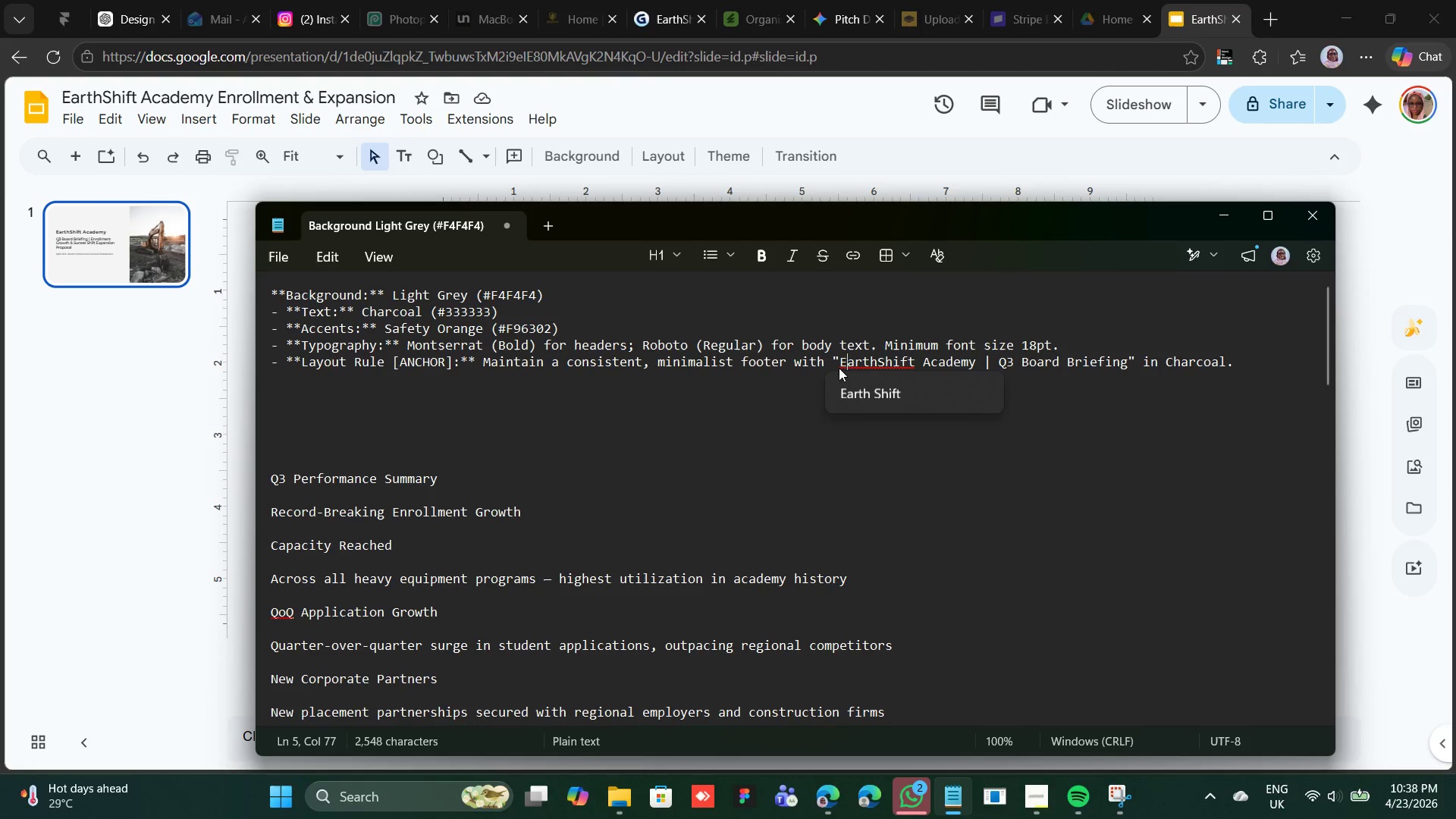 
left_click([836, 361])
 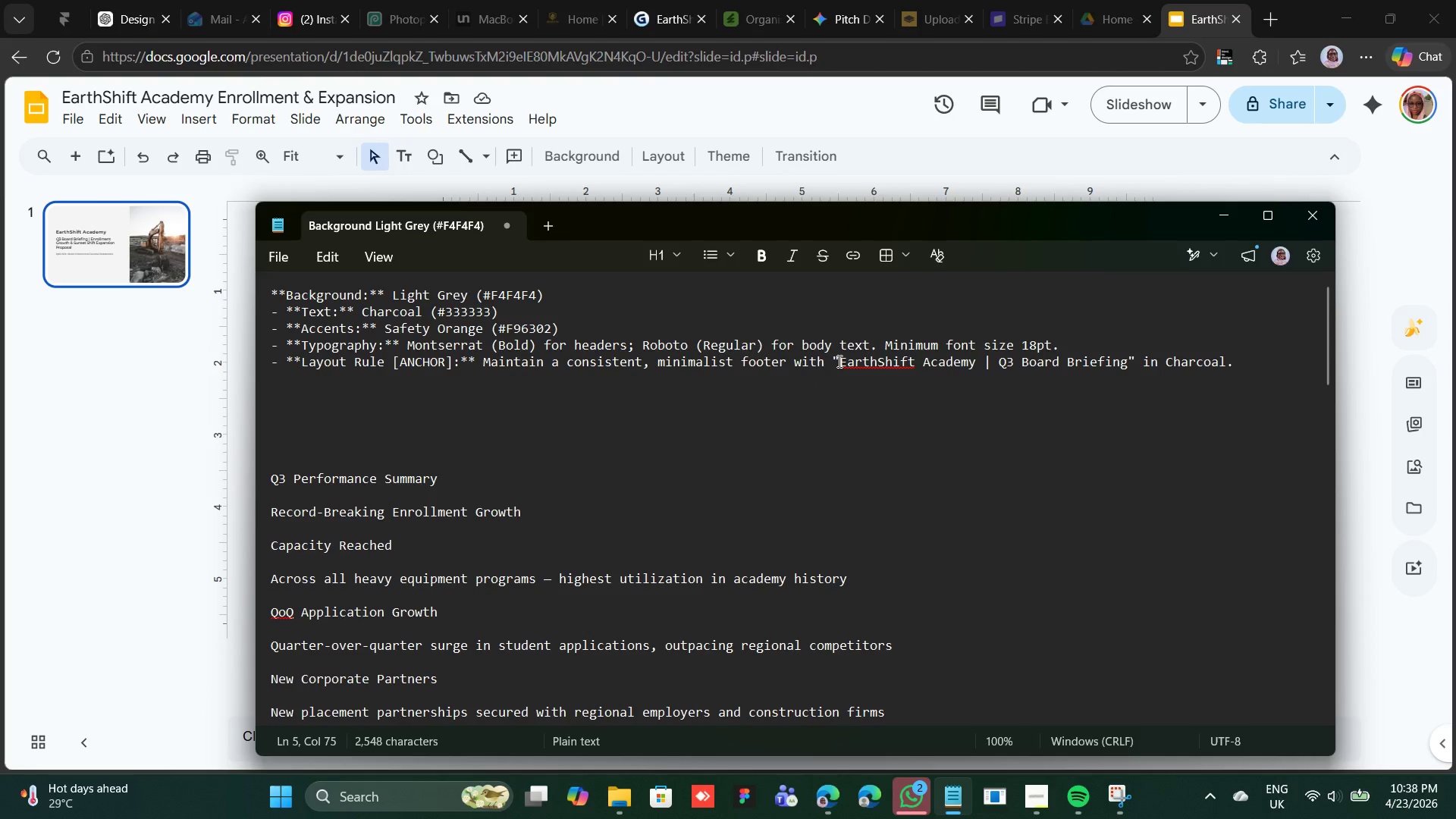 
left_click_drag(start_coordinate=[838, 361], to_coordinate=[1128, 366])
 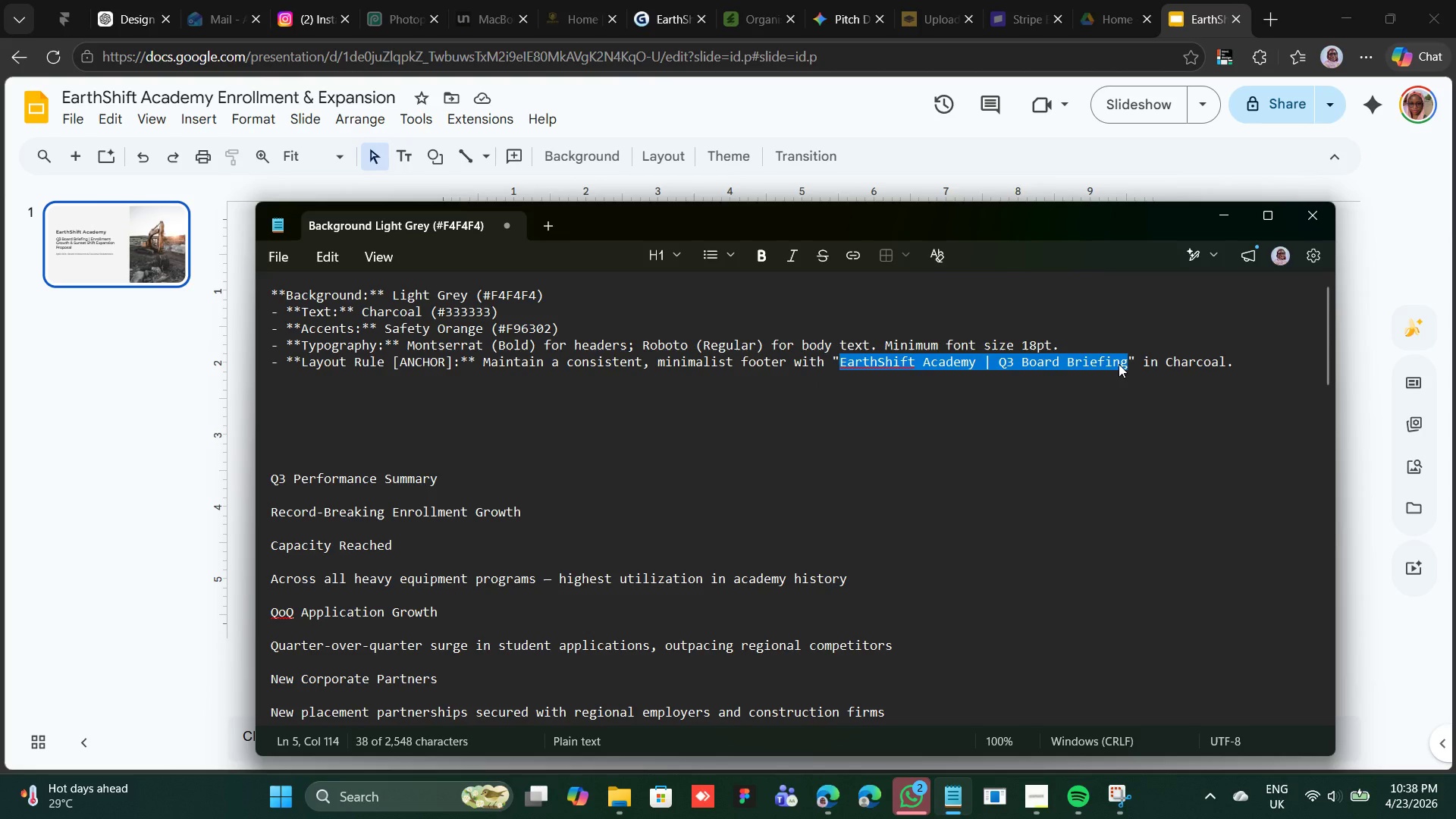 
right_click([1119, 364])
 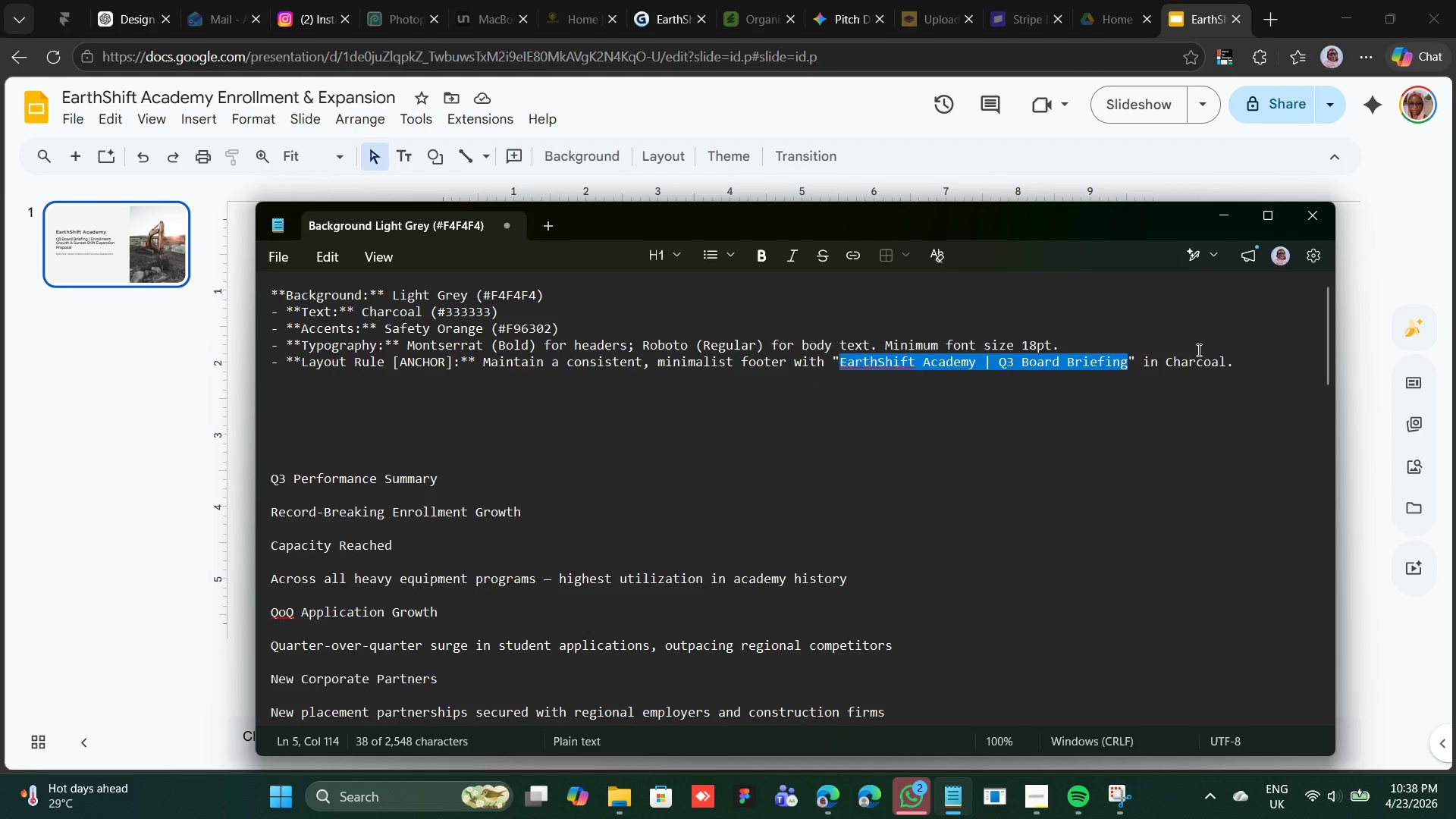 
left_click([1213, 216])
 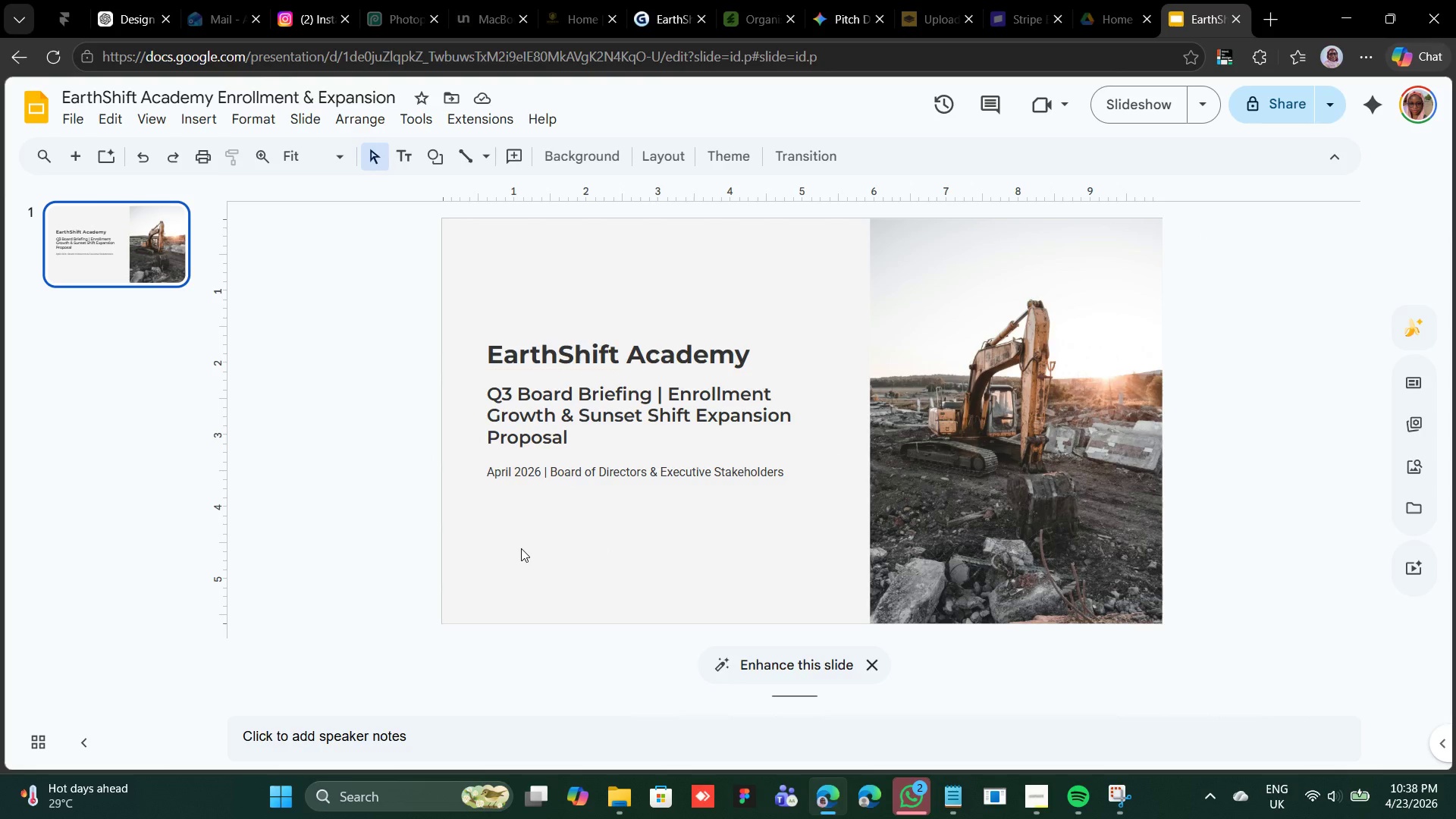 
wait(8.58)
 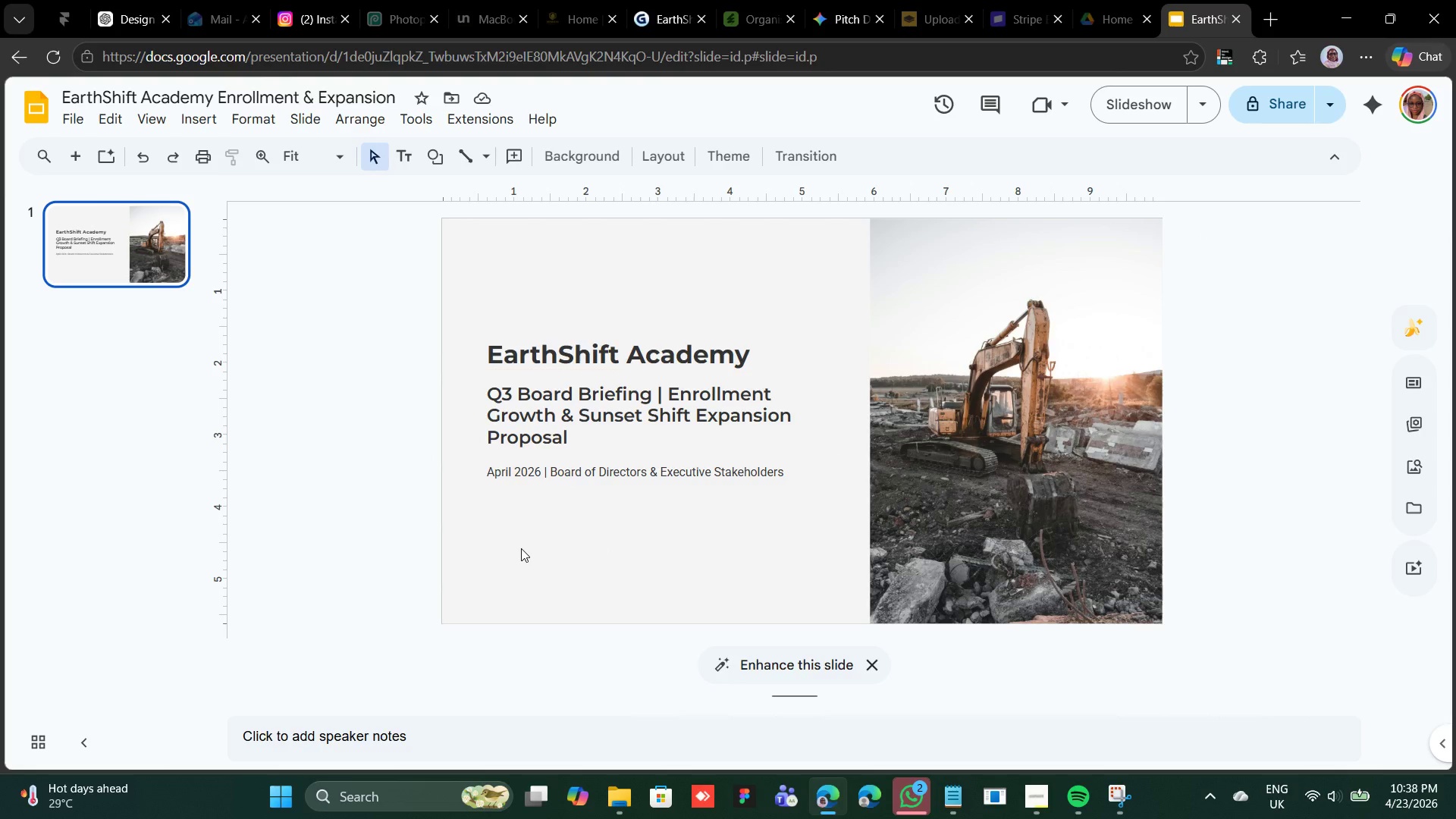 
left_click([606, 460])
 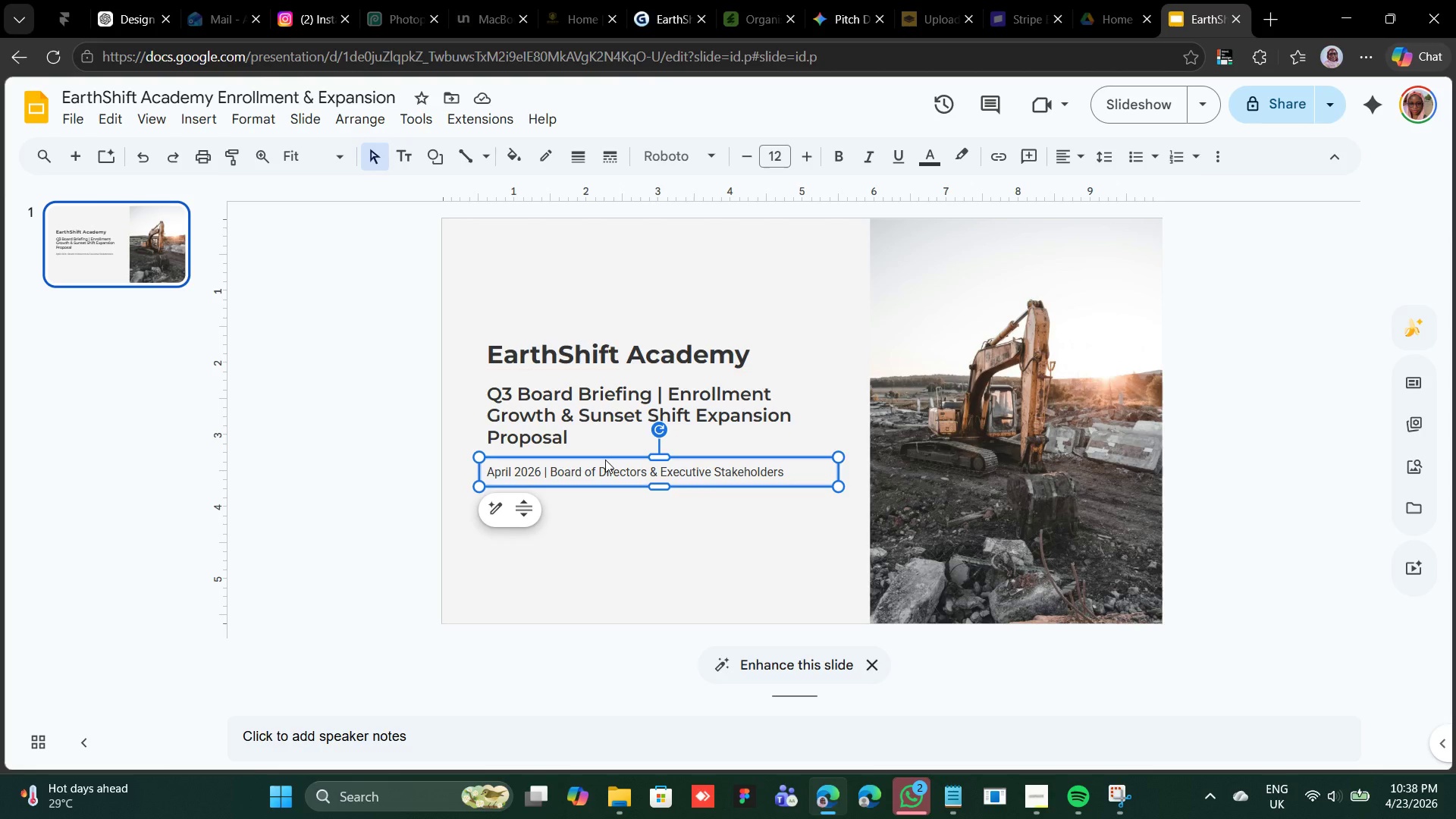 
key(Control+D)
 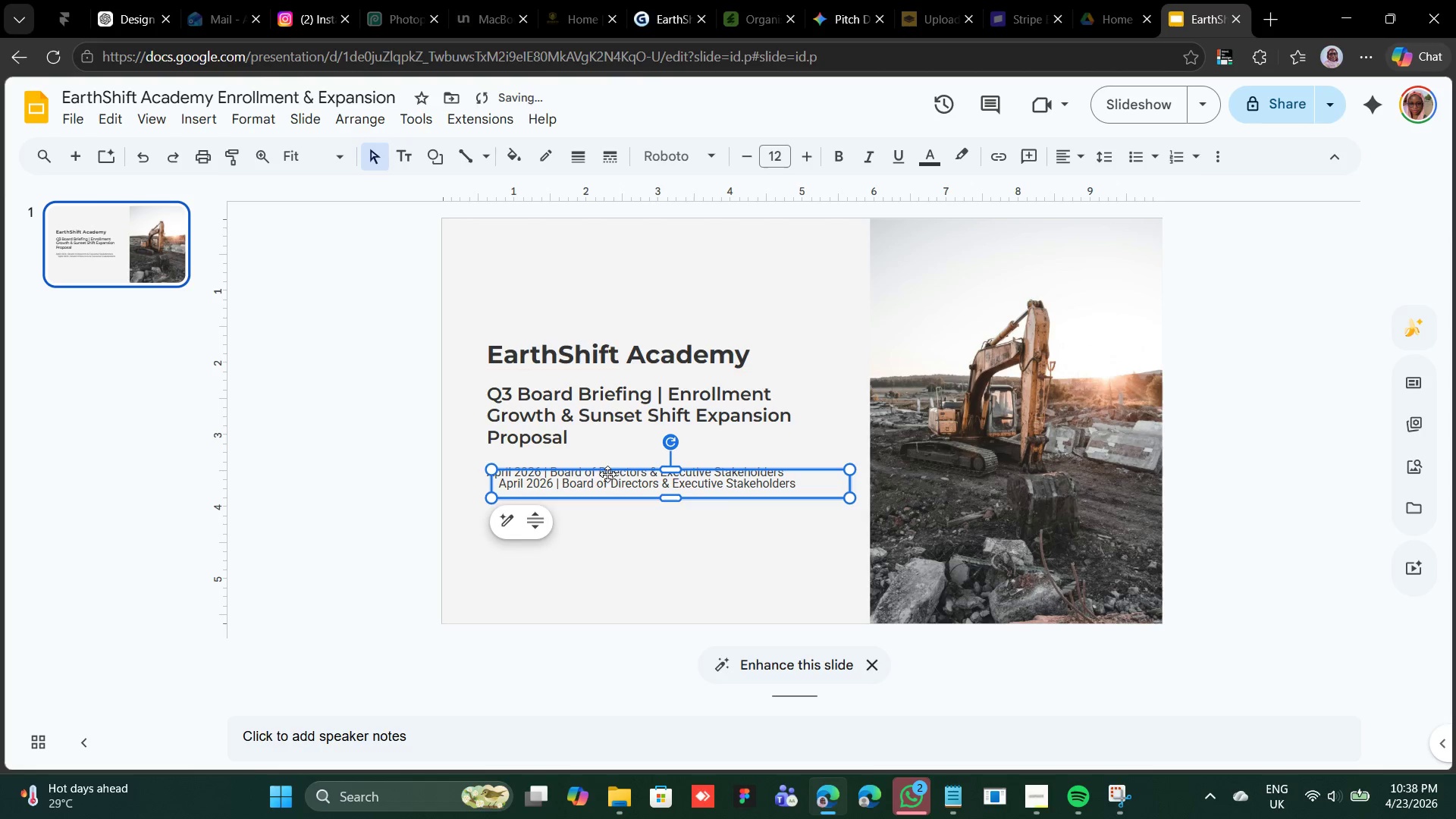 
left_click_drag(start_coordinate=[611, 467], to_coordinate=[597, 573])
 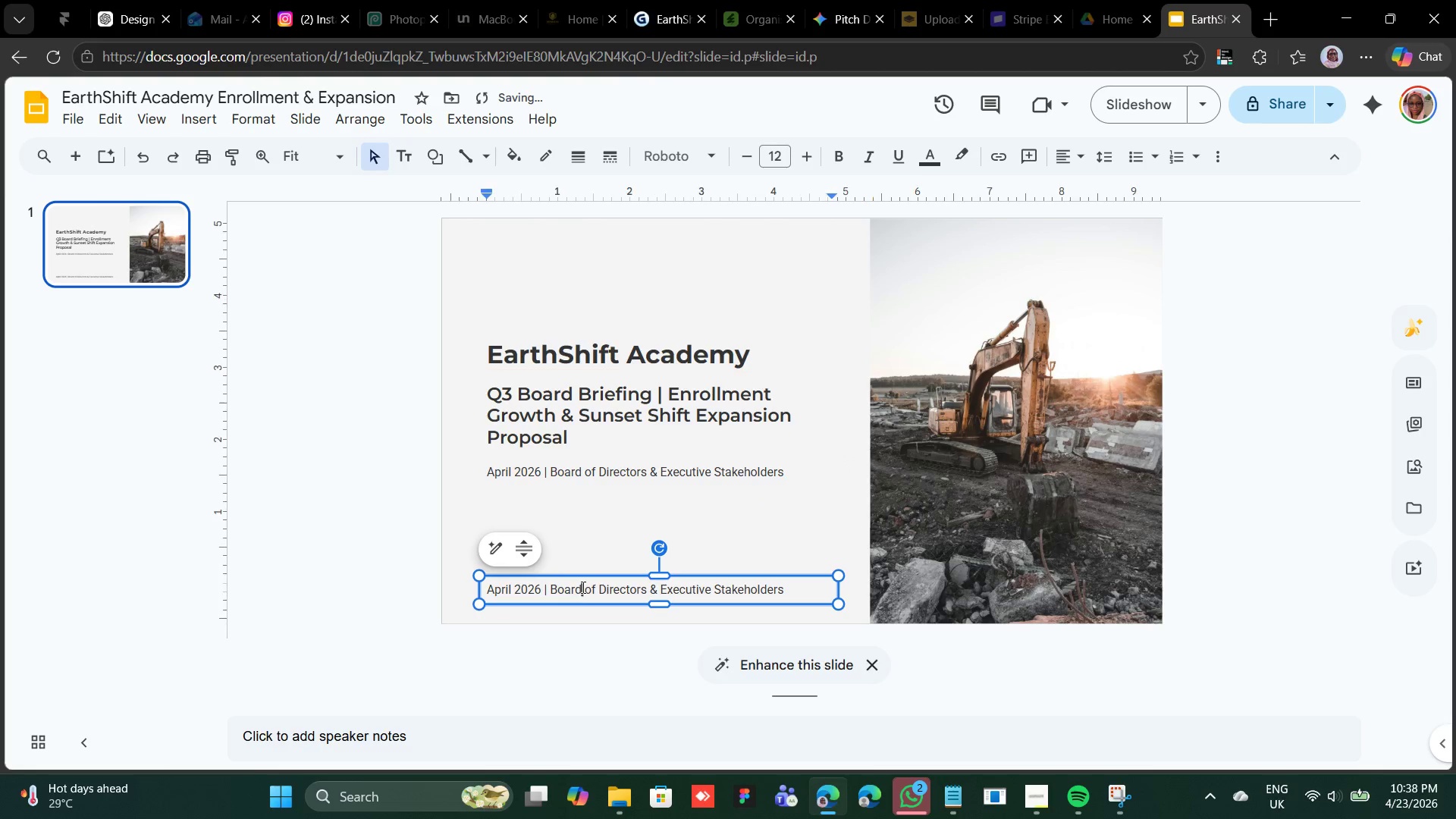 
double_click([582, 587])
 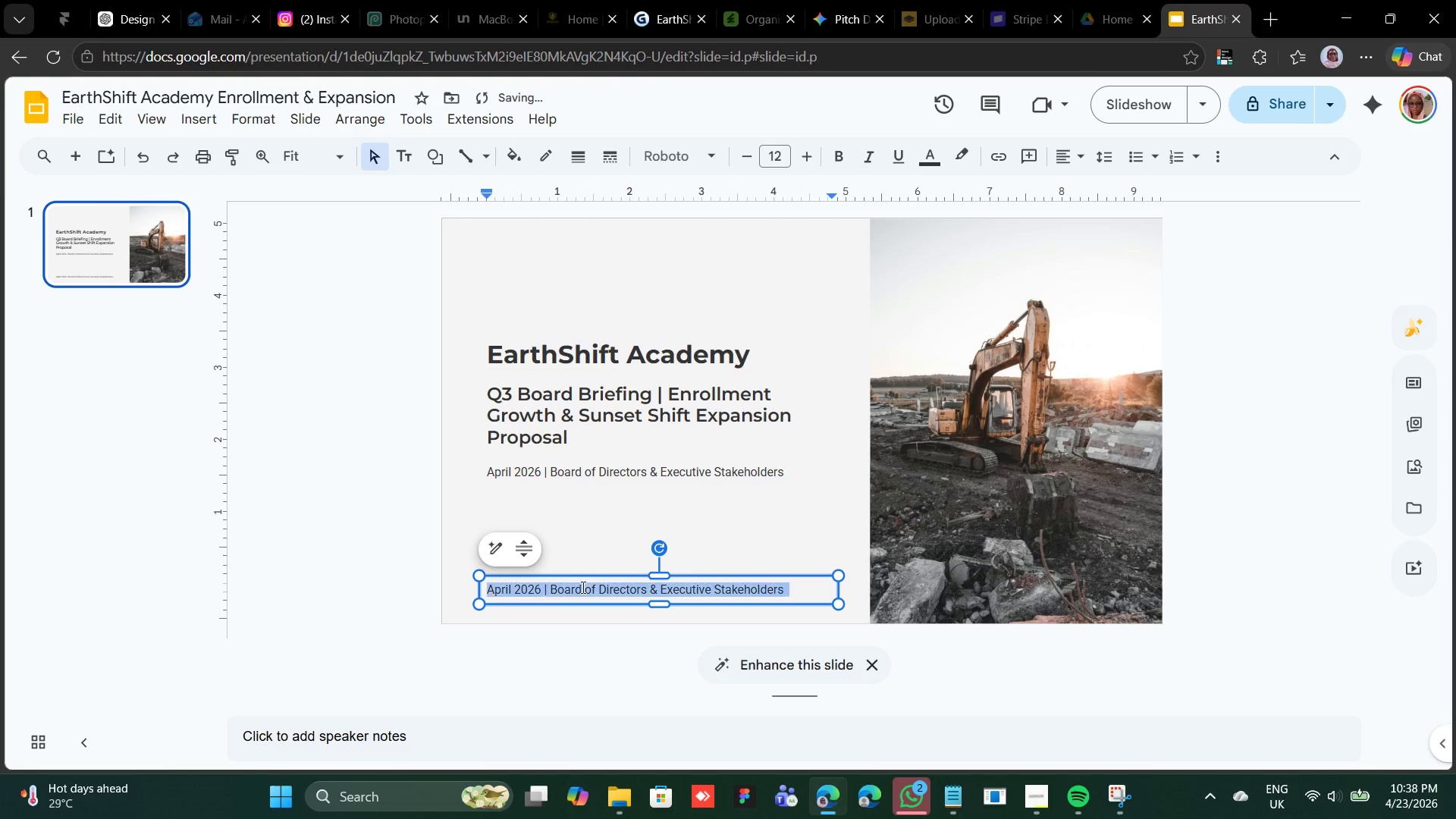 
triple_click([582, 587])
 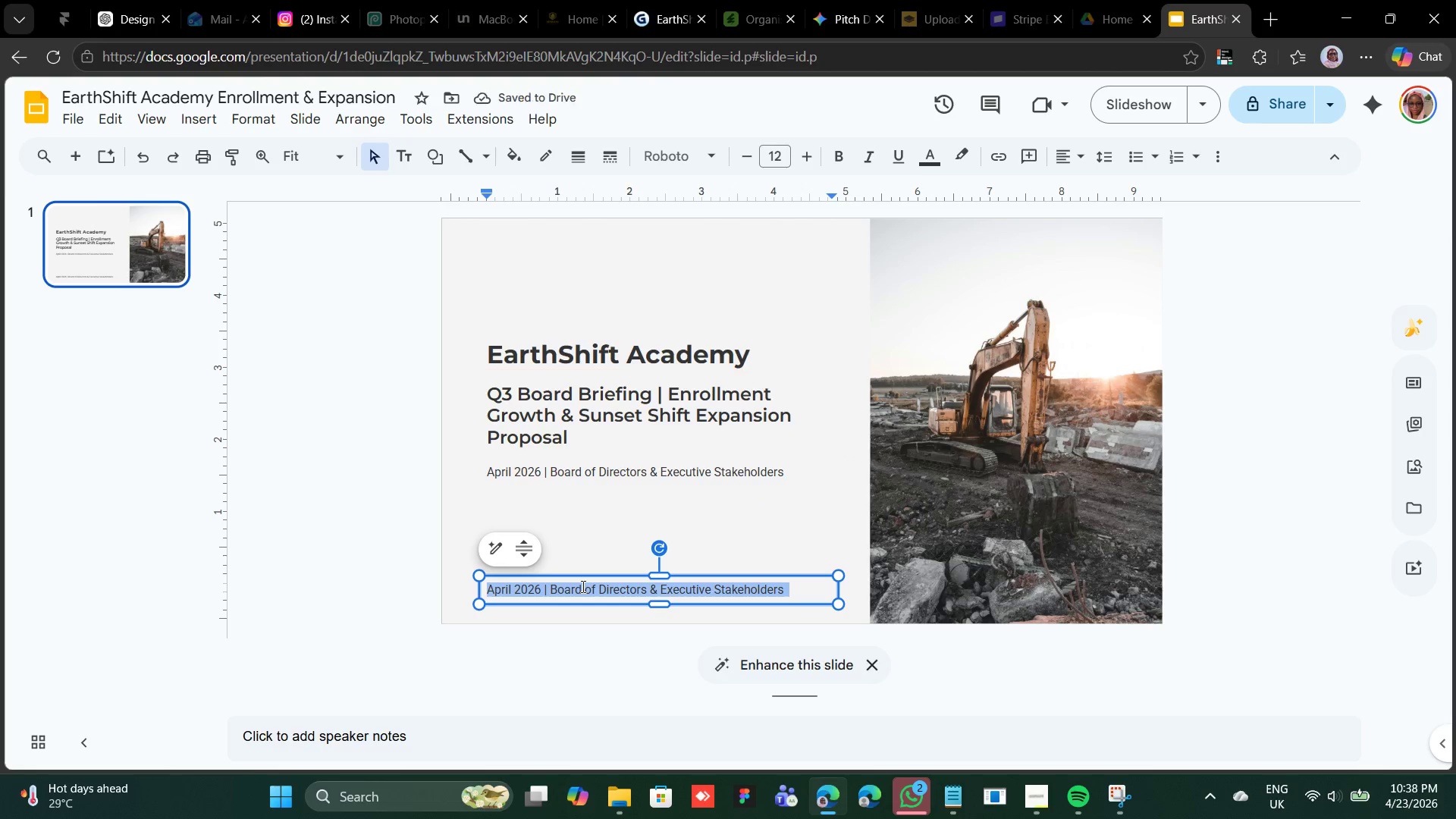 
right_click([582, 586])
 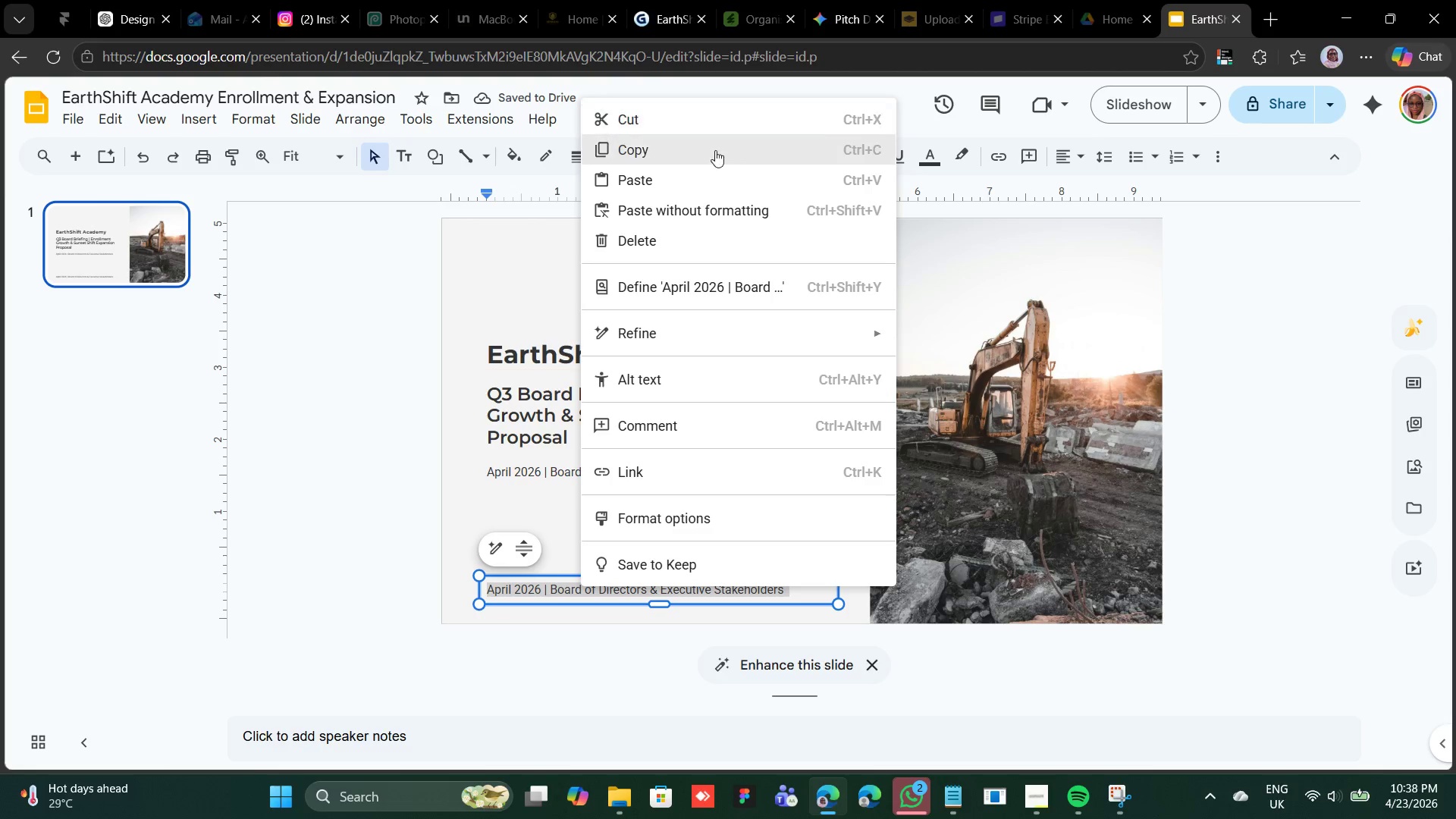 
left_click([710, 171])
 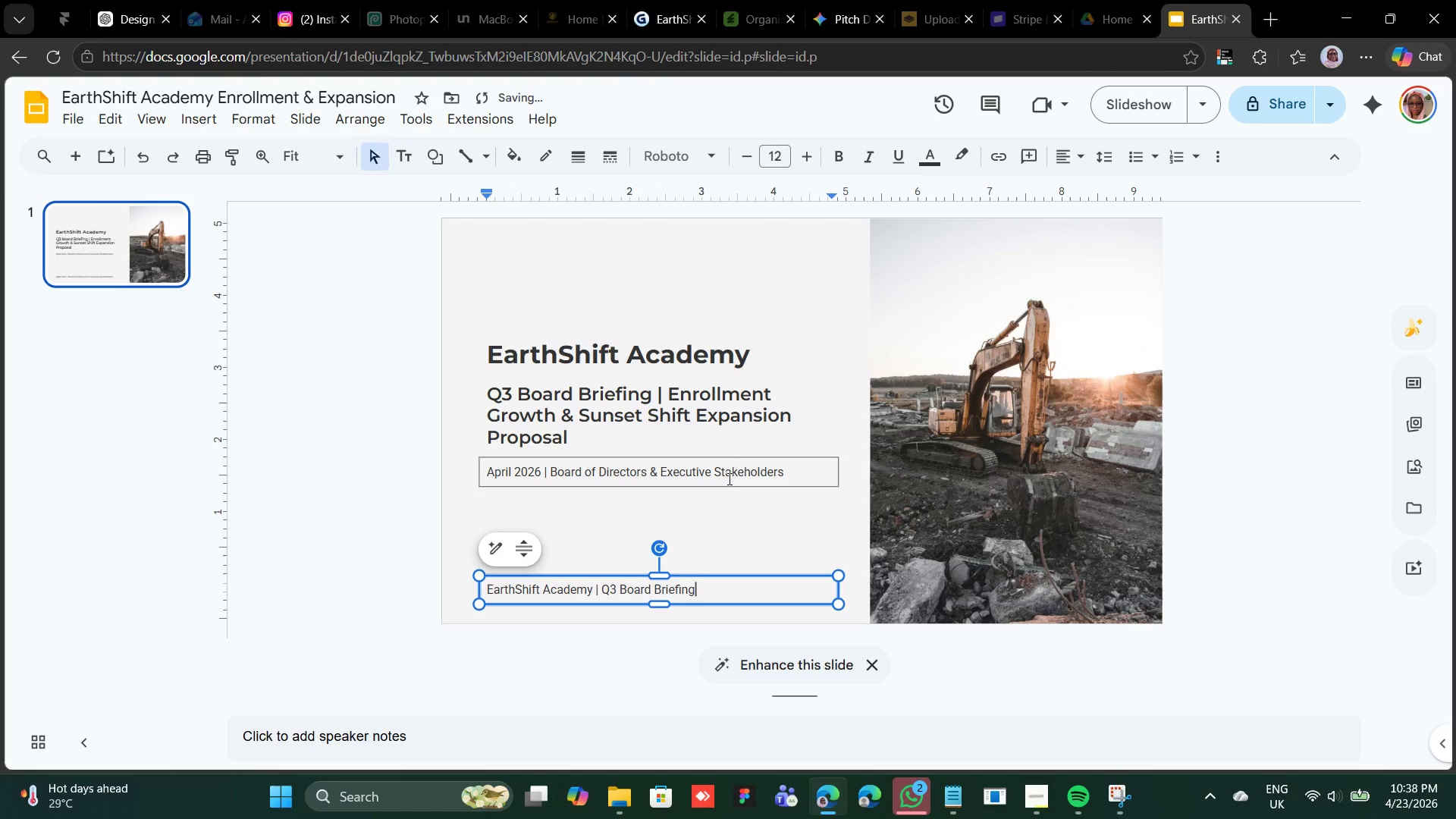 
key(Space)
 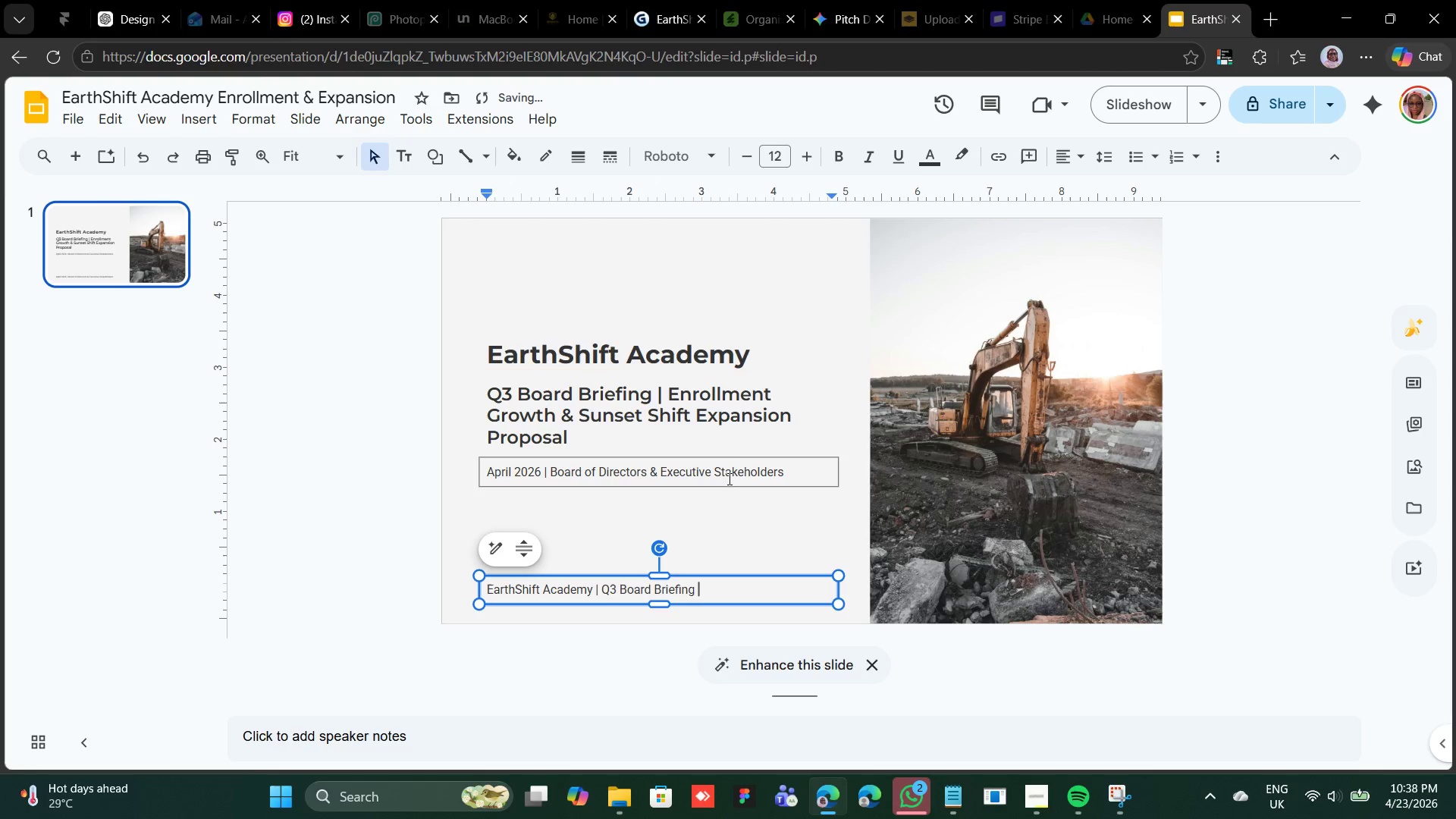 
key(Minus)
 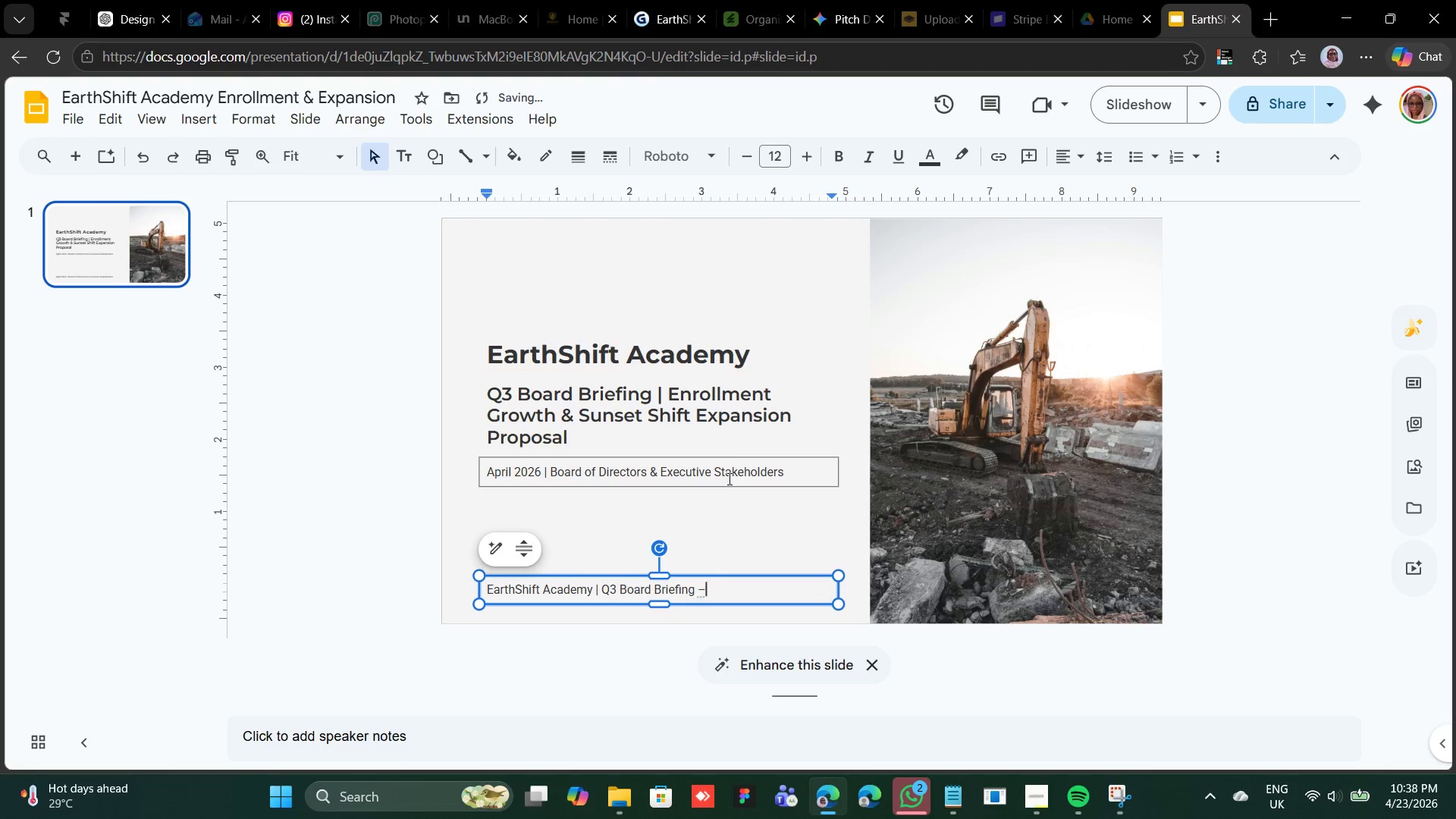 
key(Minus)
 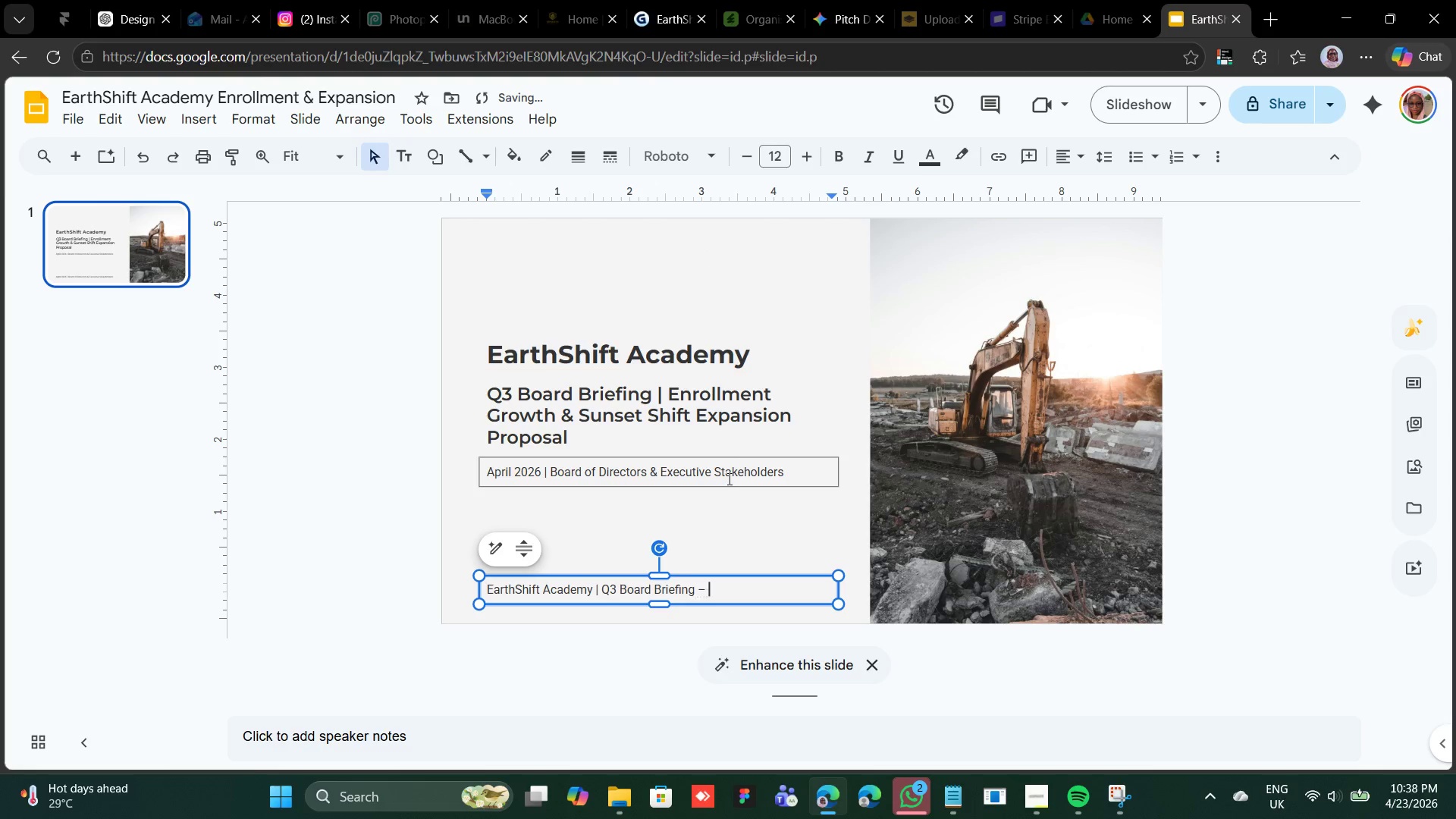 
key(Space)
 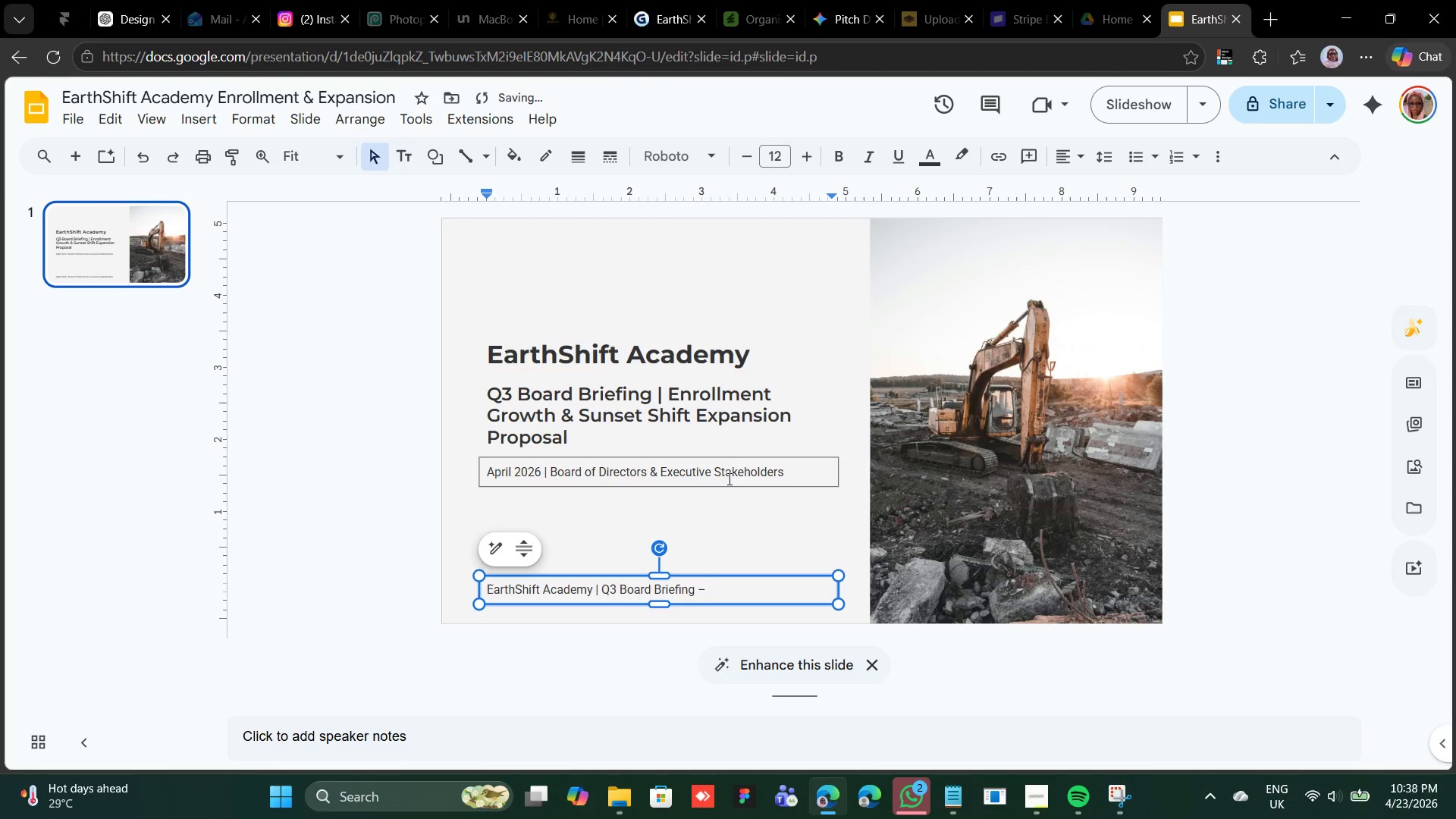 
key(1)
 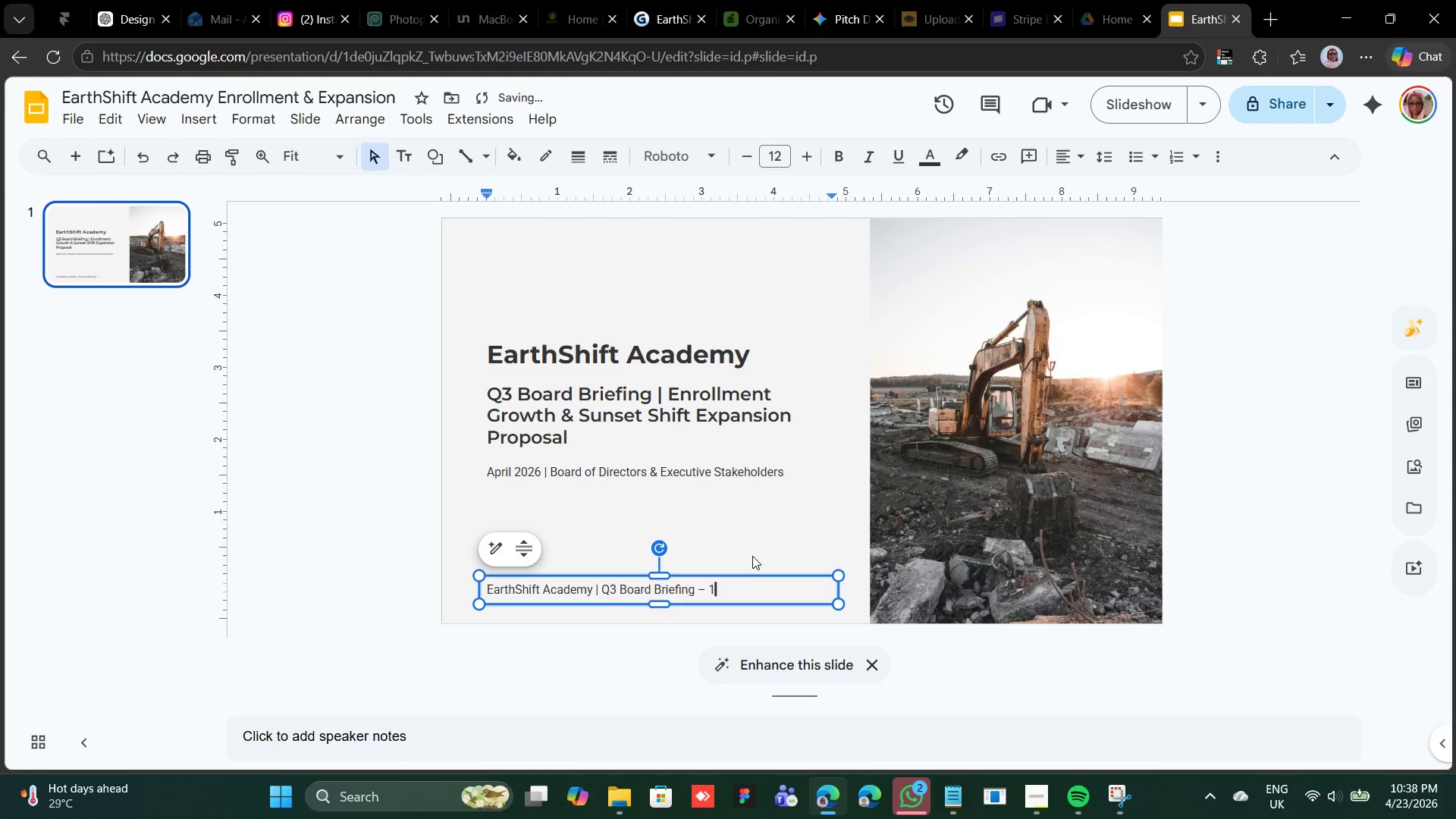 
left_click([749, 575])
 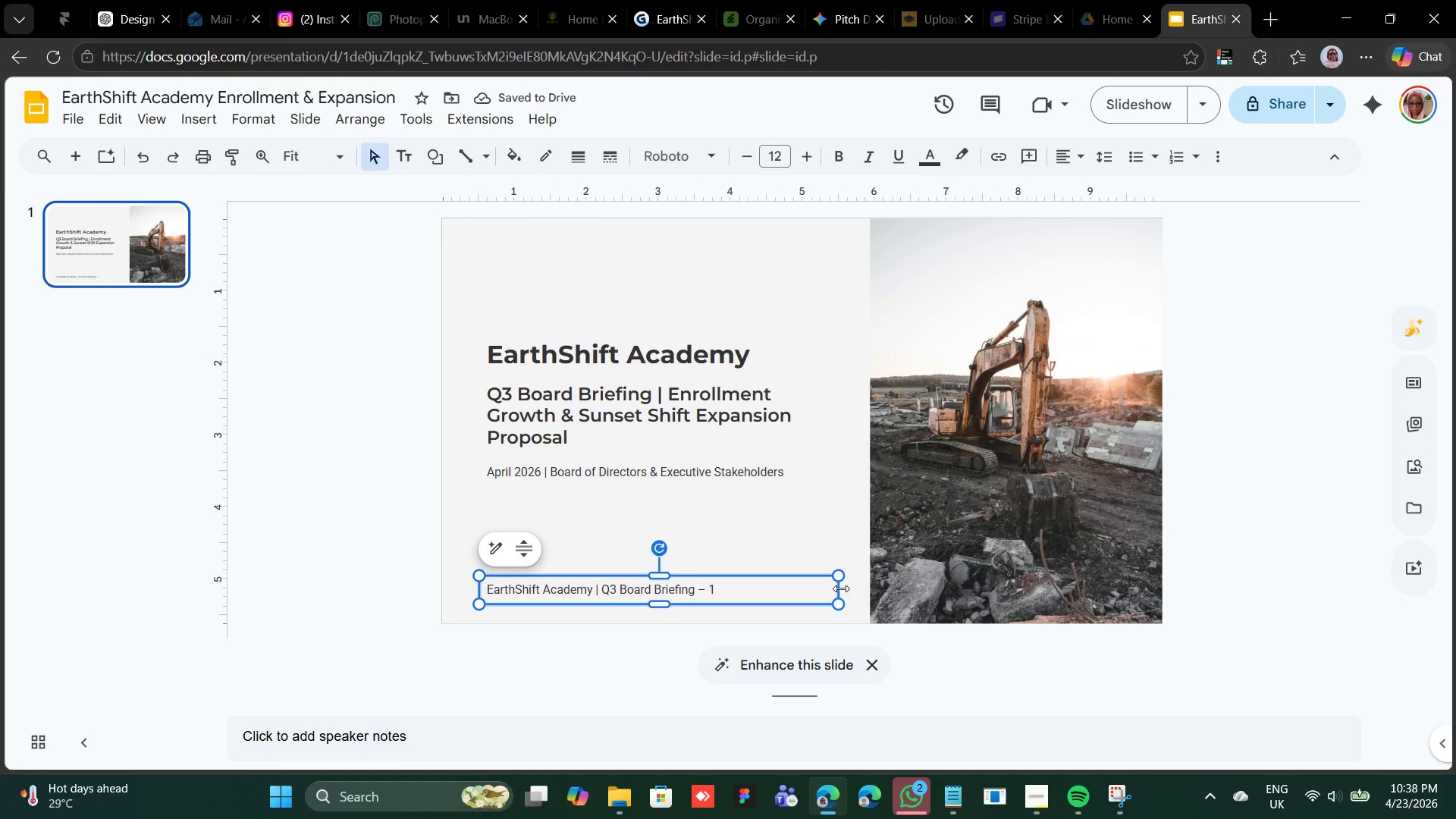 
left_click_drag(start_coordinate=[841, 588], to_coordinate=[728, 598])
 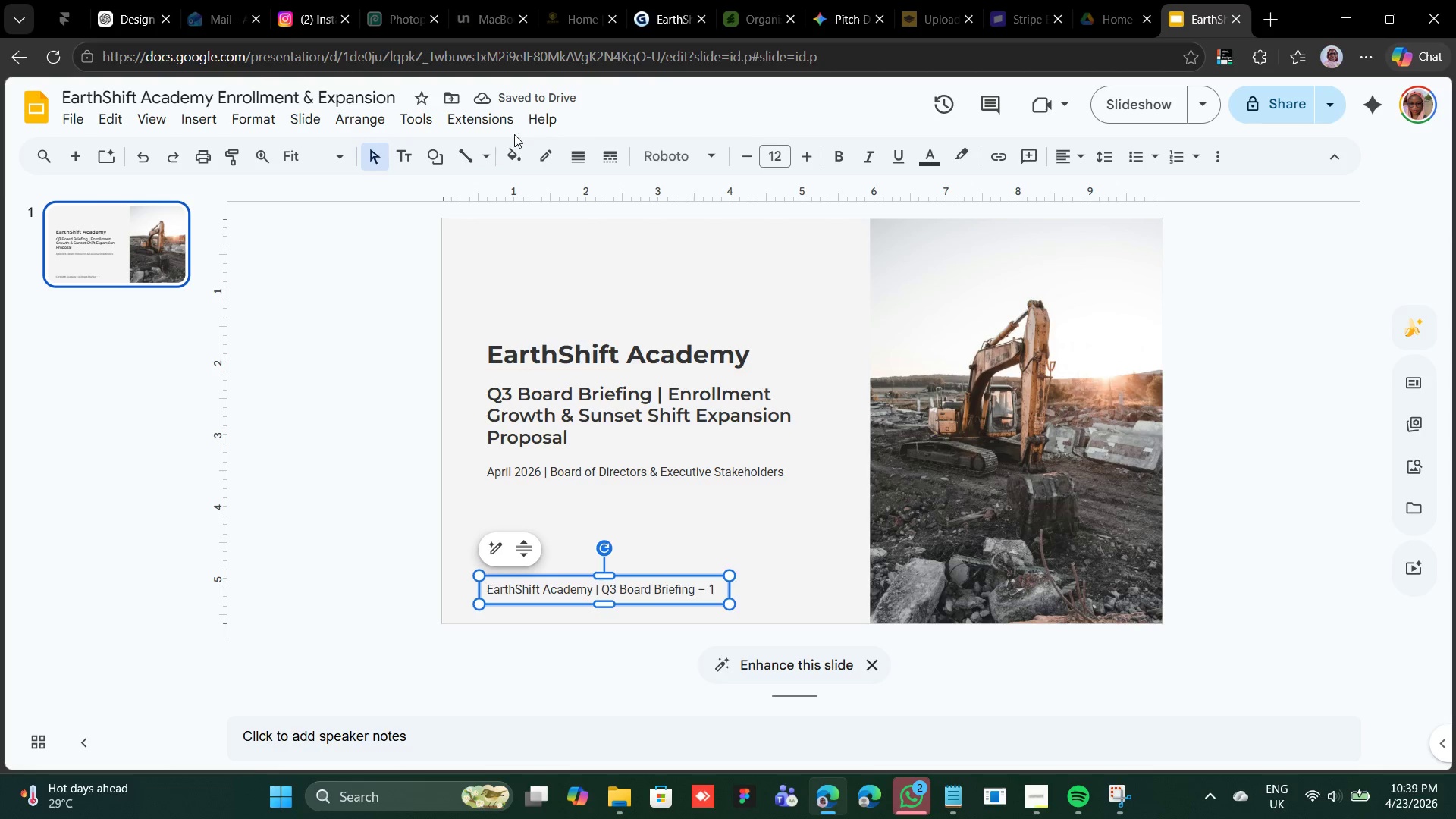 
left_click([705, 162])
 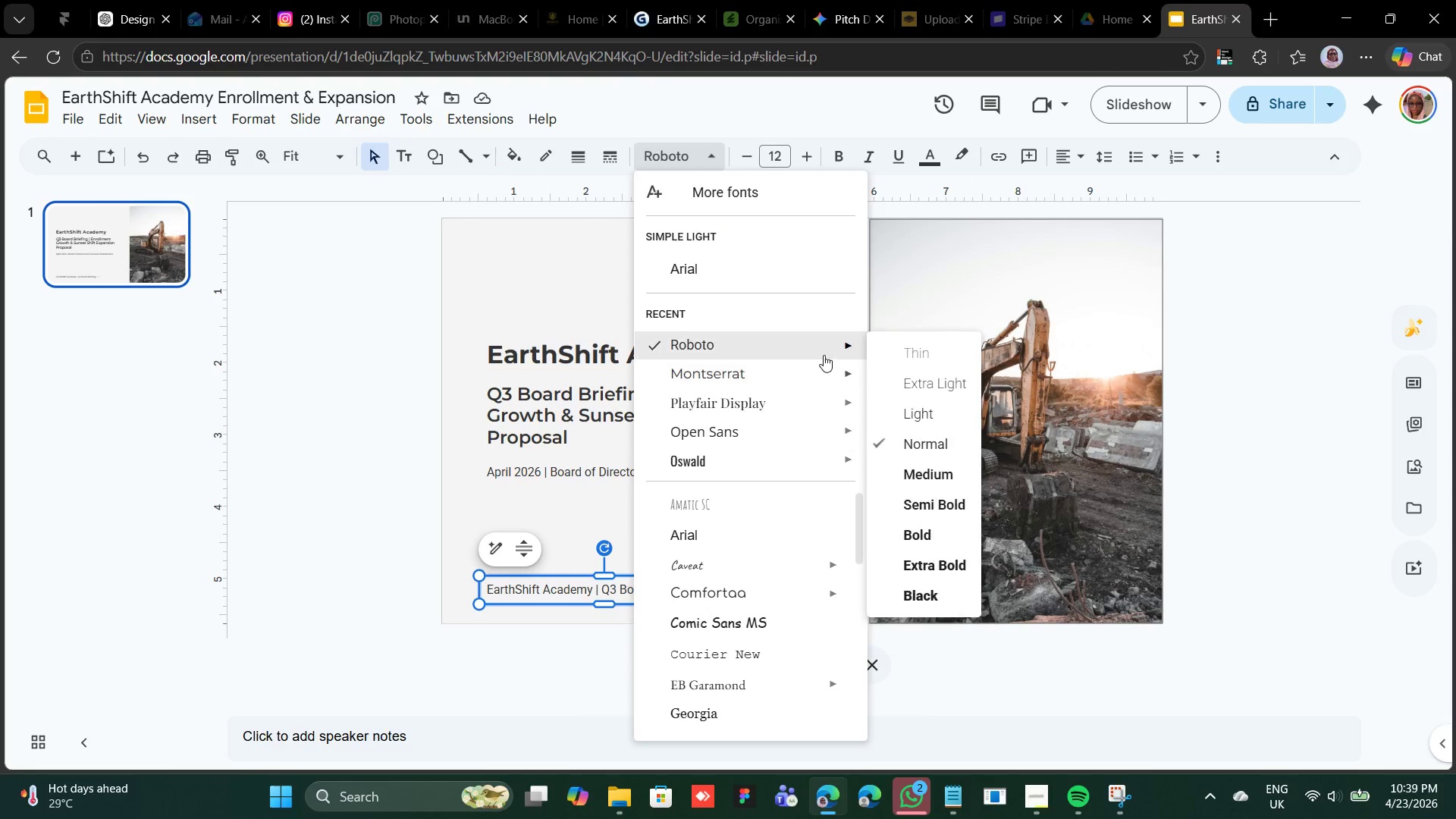 
left_click([930, 415])
 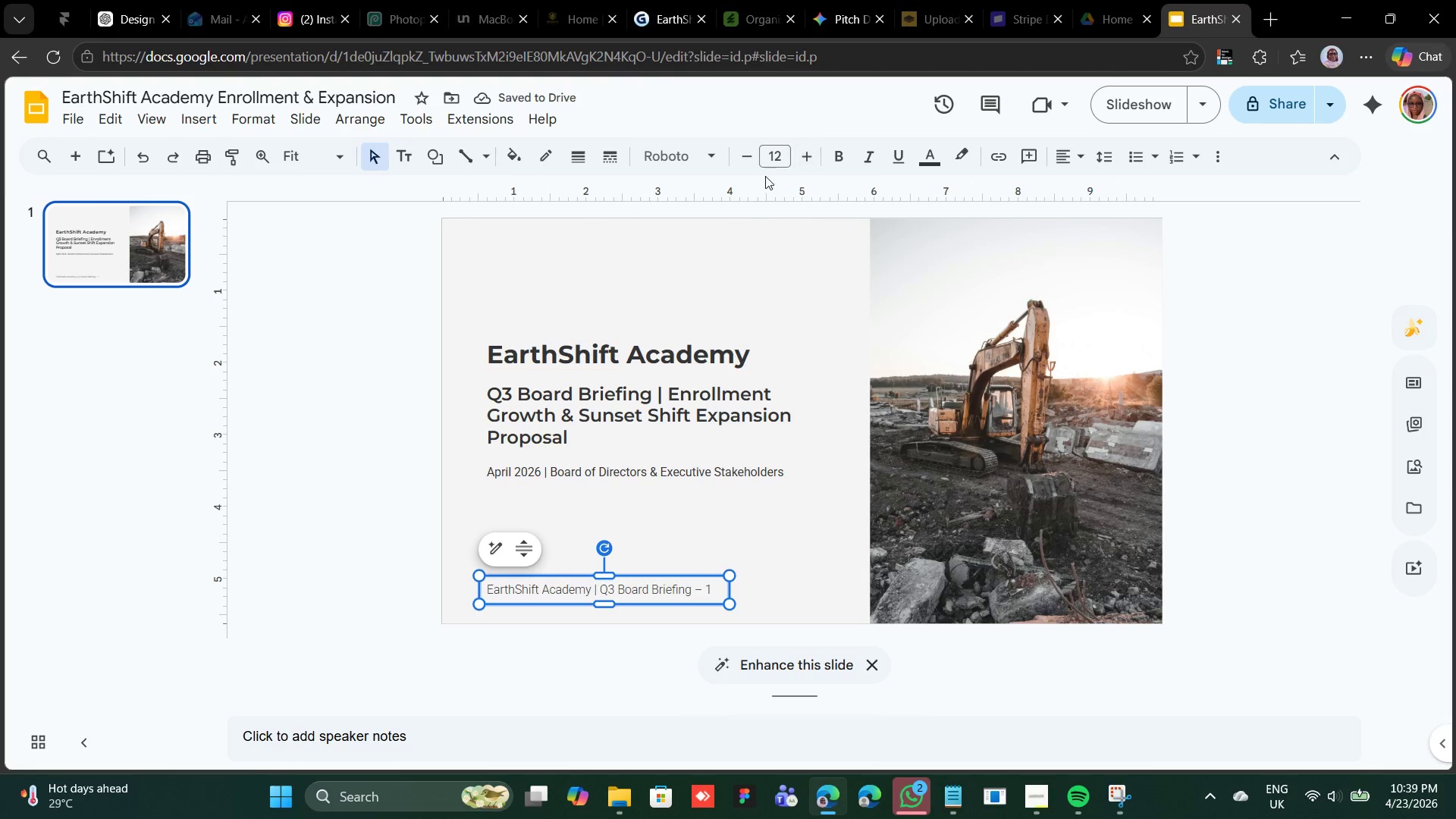 
double_click([753, 164])
 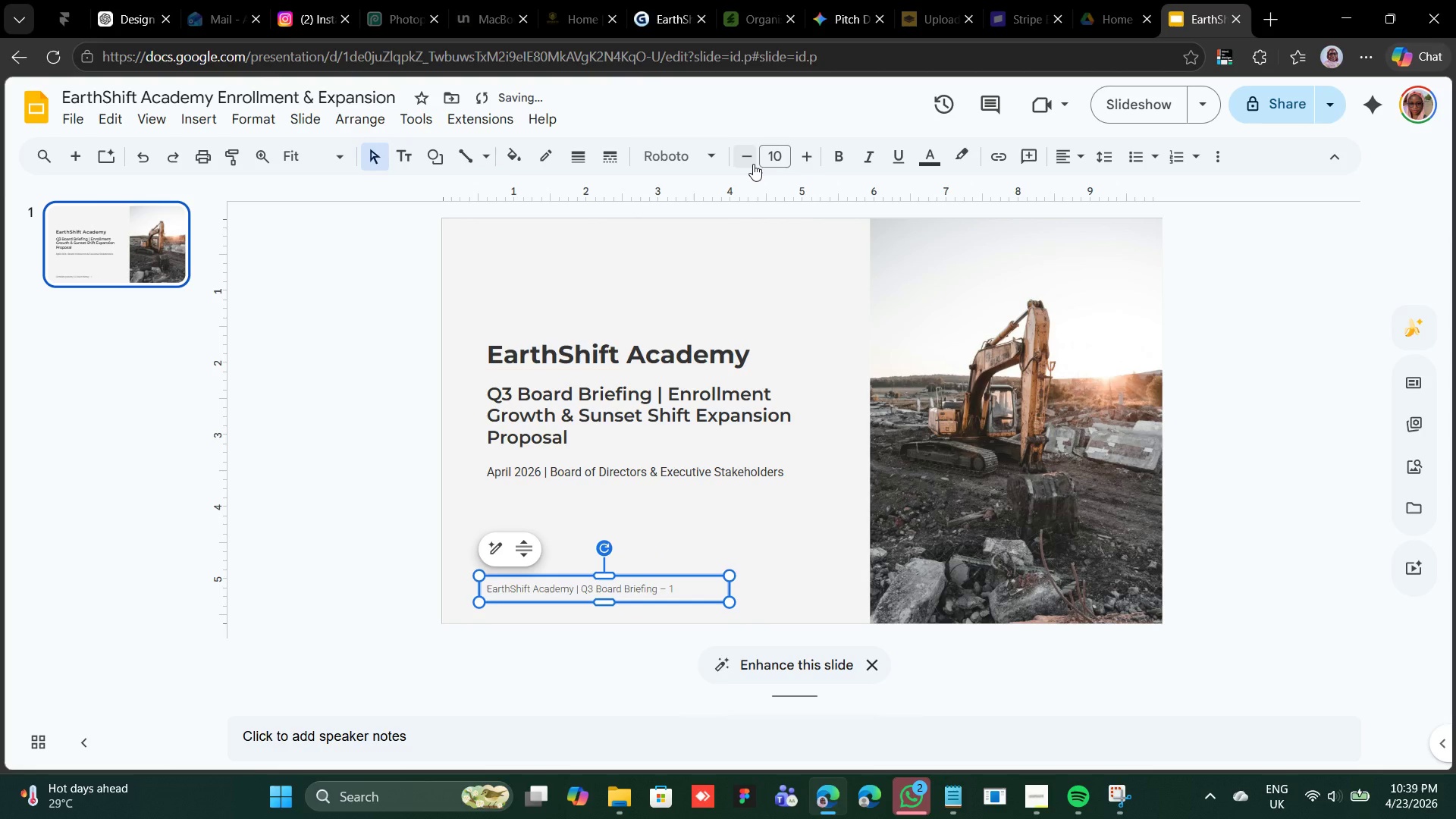 
left_click([753, 164])
 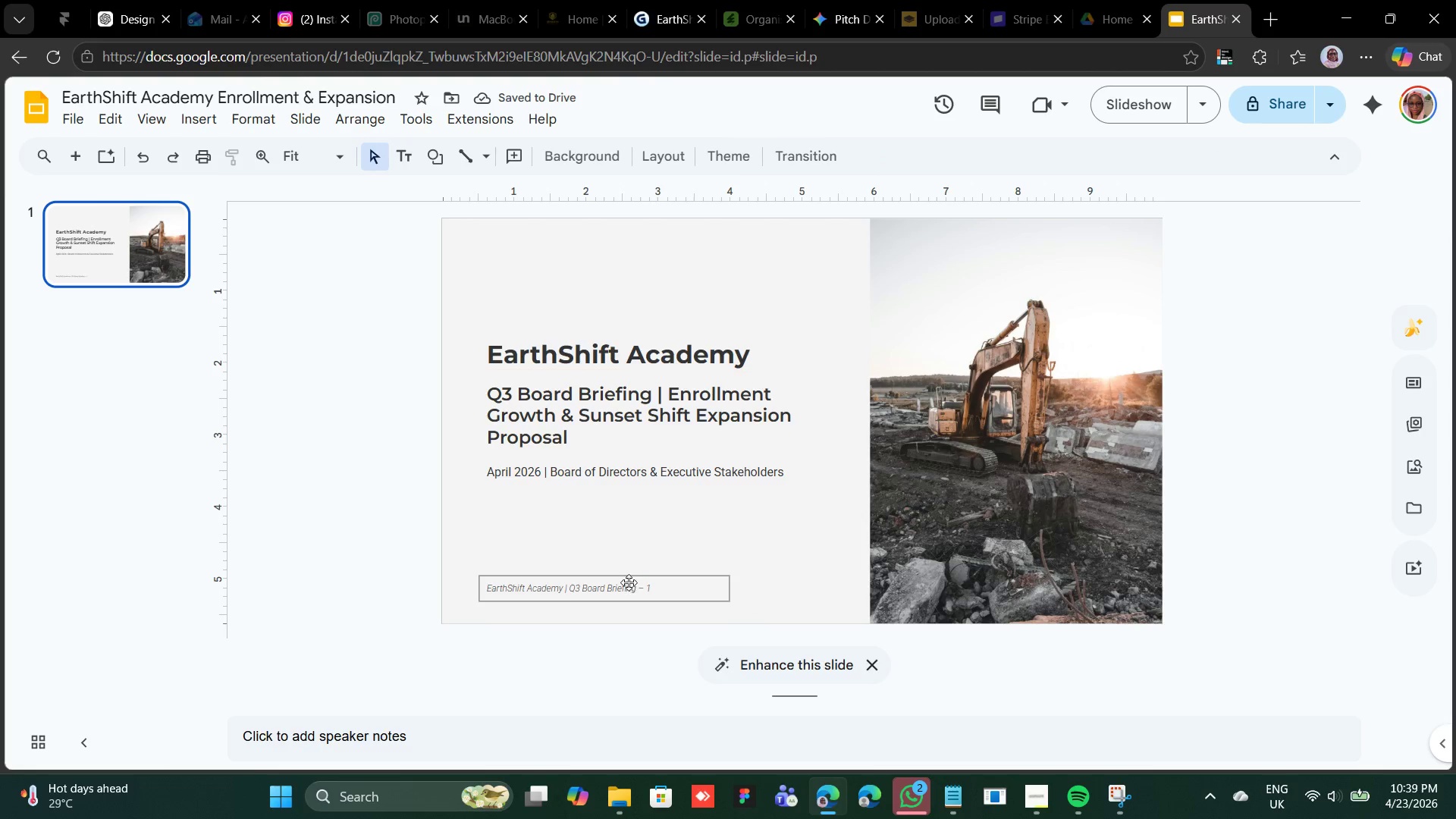 
wait(13.83)
 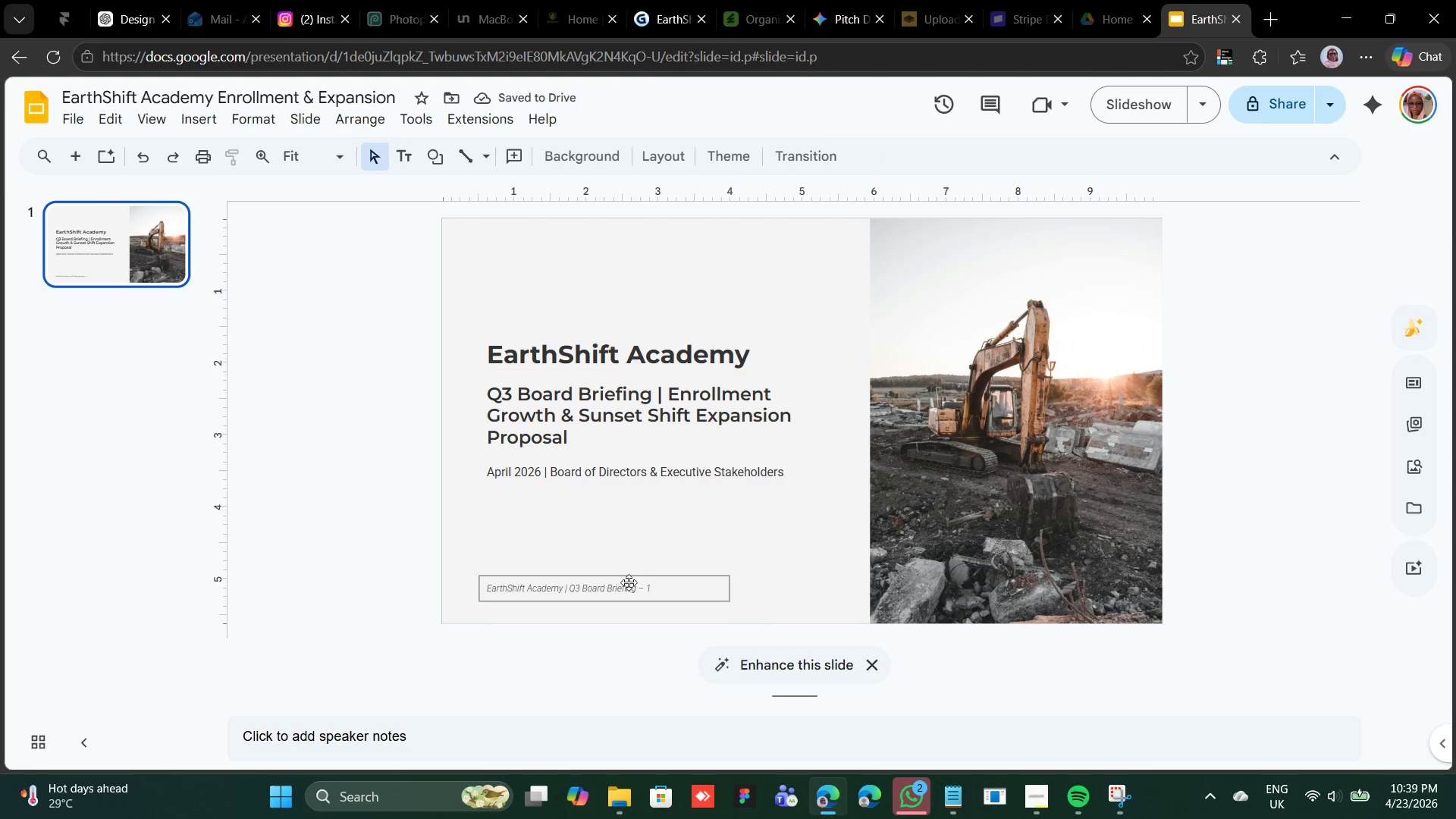 
left_click_drag(start_coordinate=[733, 585], to_coordinate=[701, 592])
 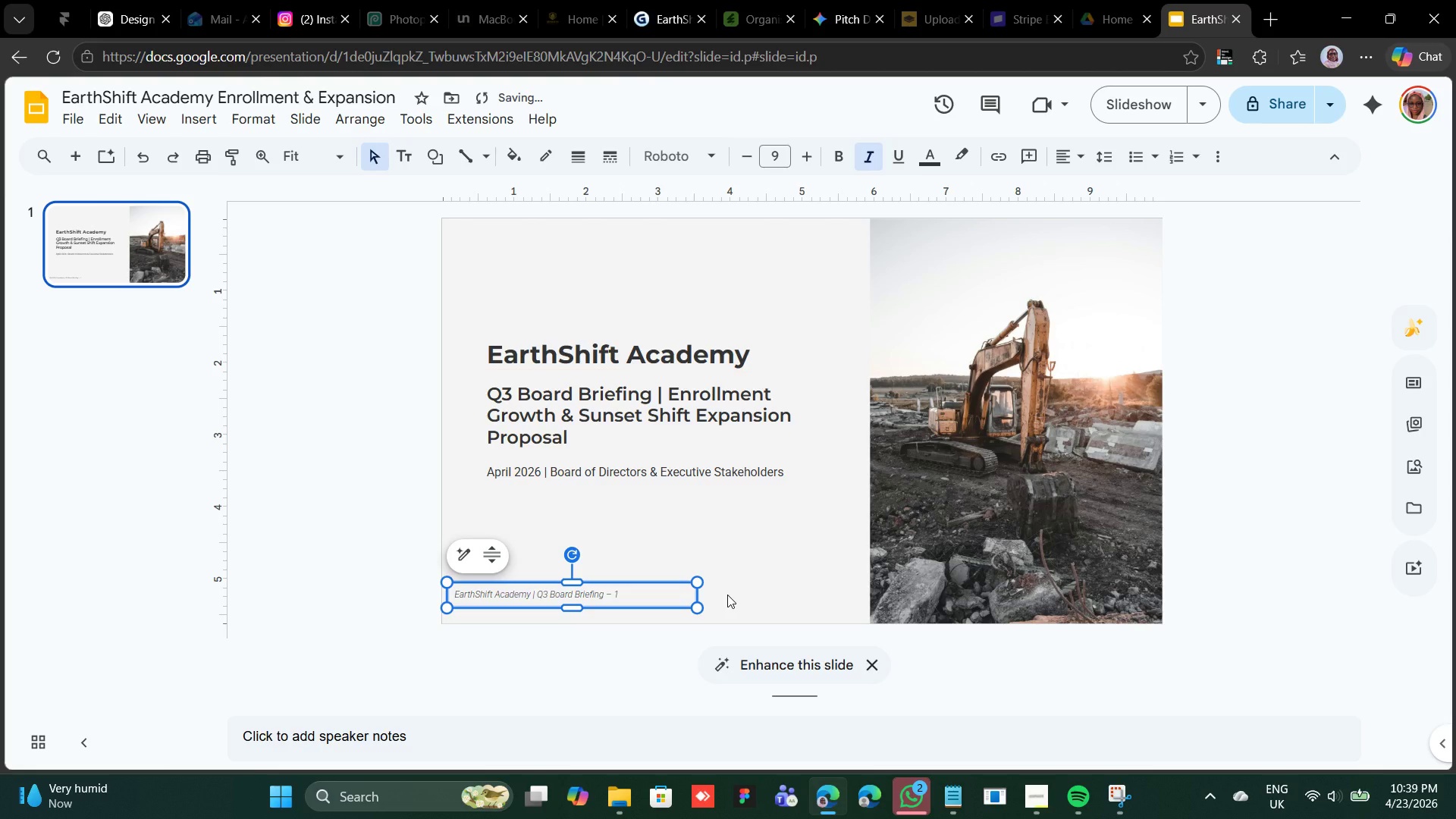 
key(Control+Z)
 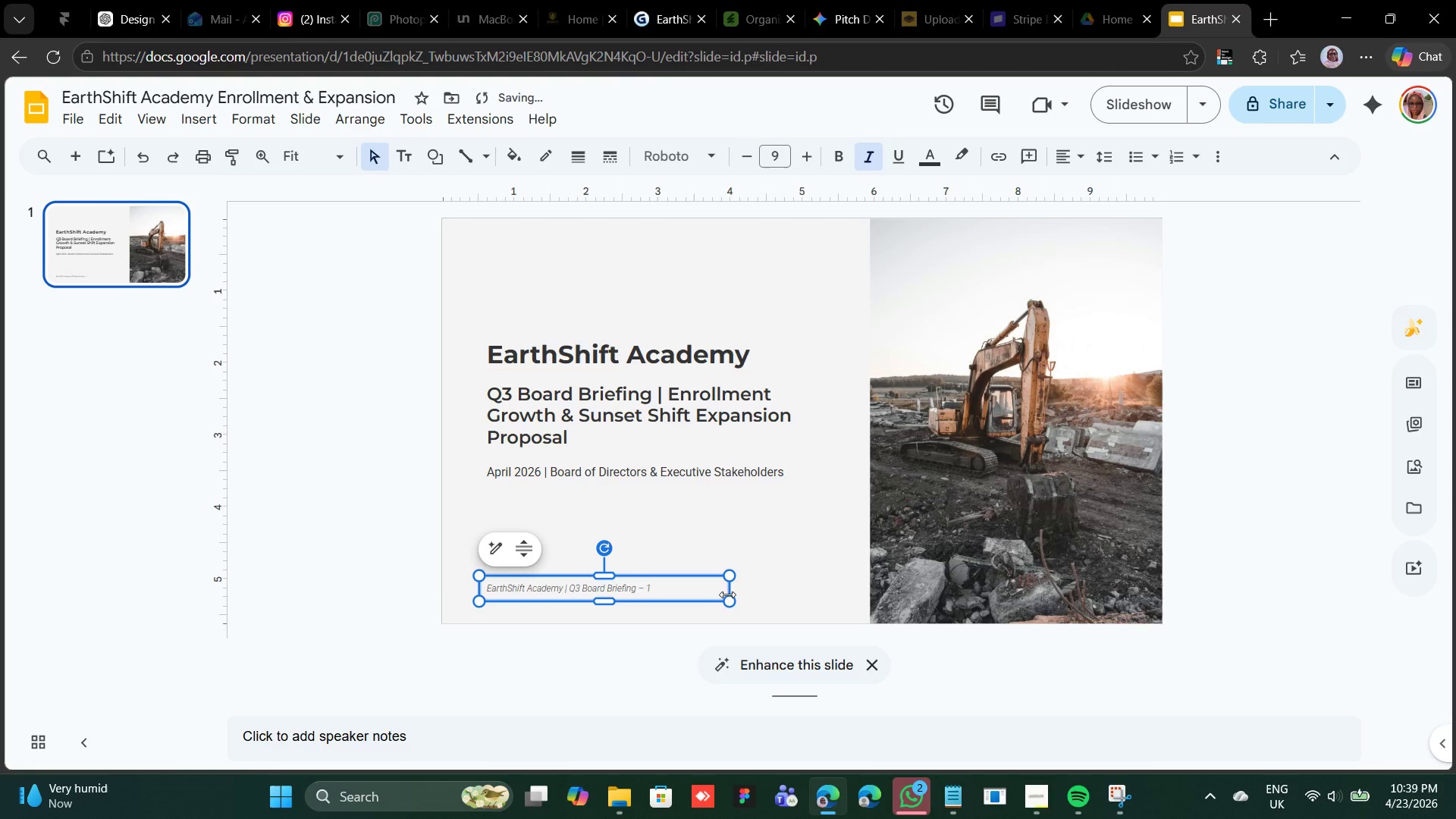 
left_click_drag(start_coordinate=[732, 590], to_coordinate=[692, 592])
 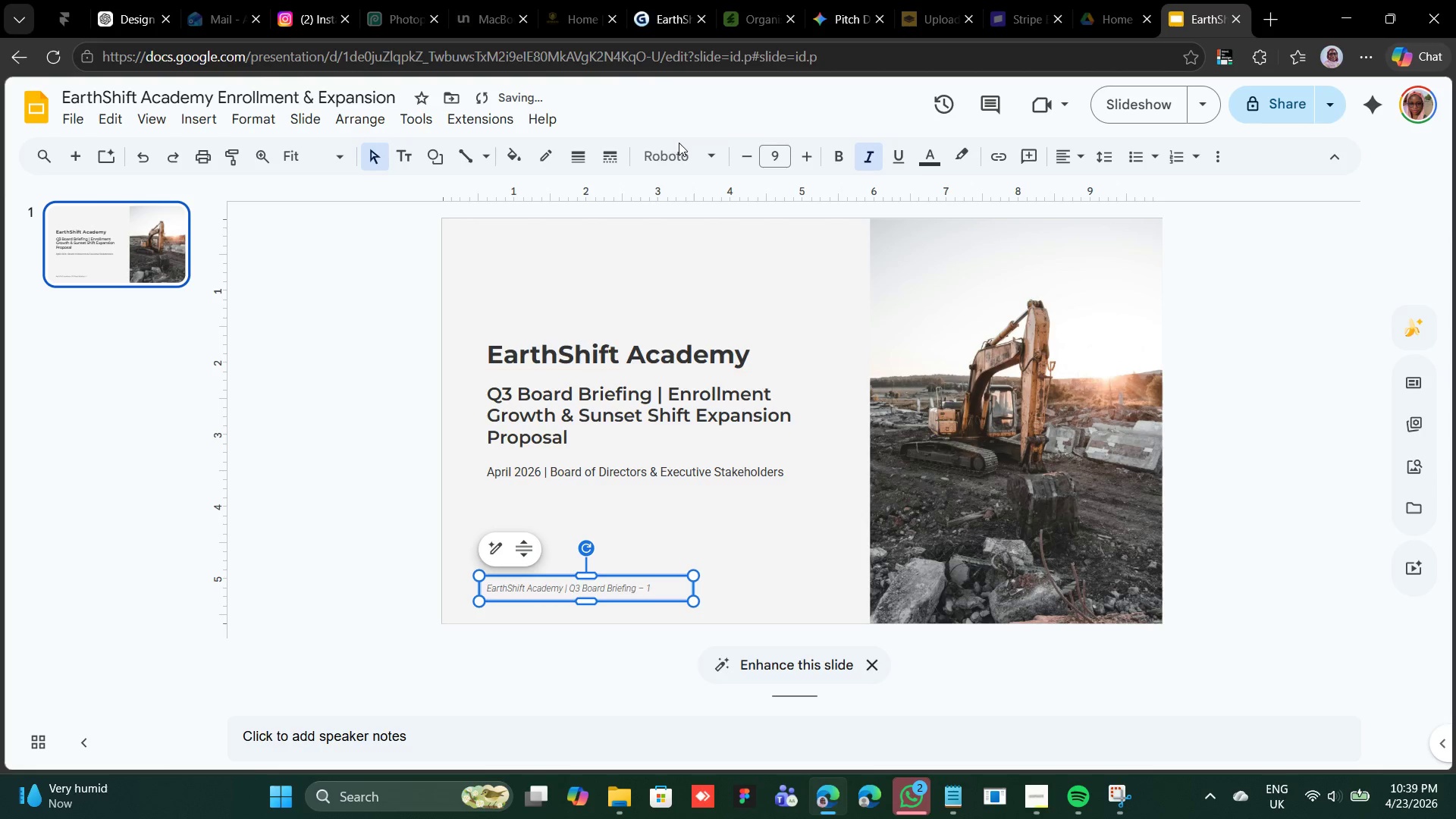 
left_click([714, 157])
 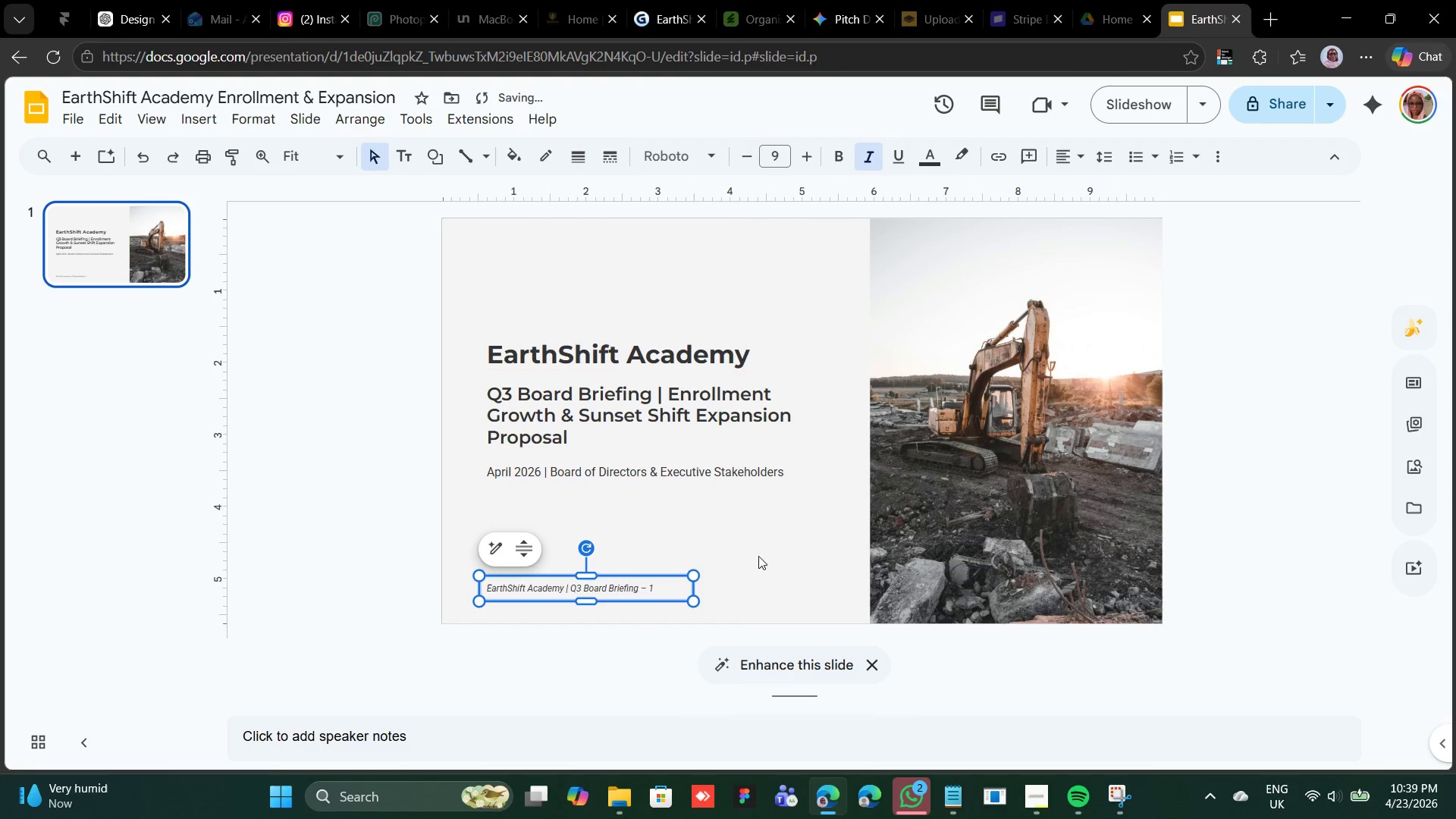 
left_click_drag(start_coordinate=[690, 588], to_coordinate=[669, 592])
 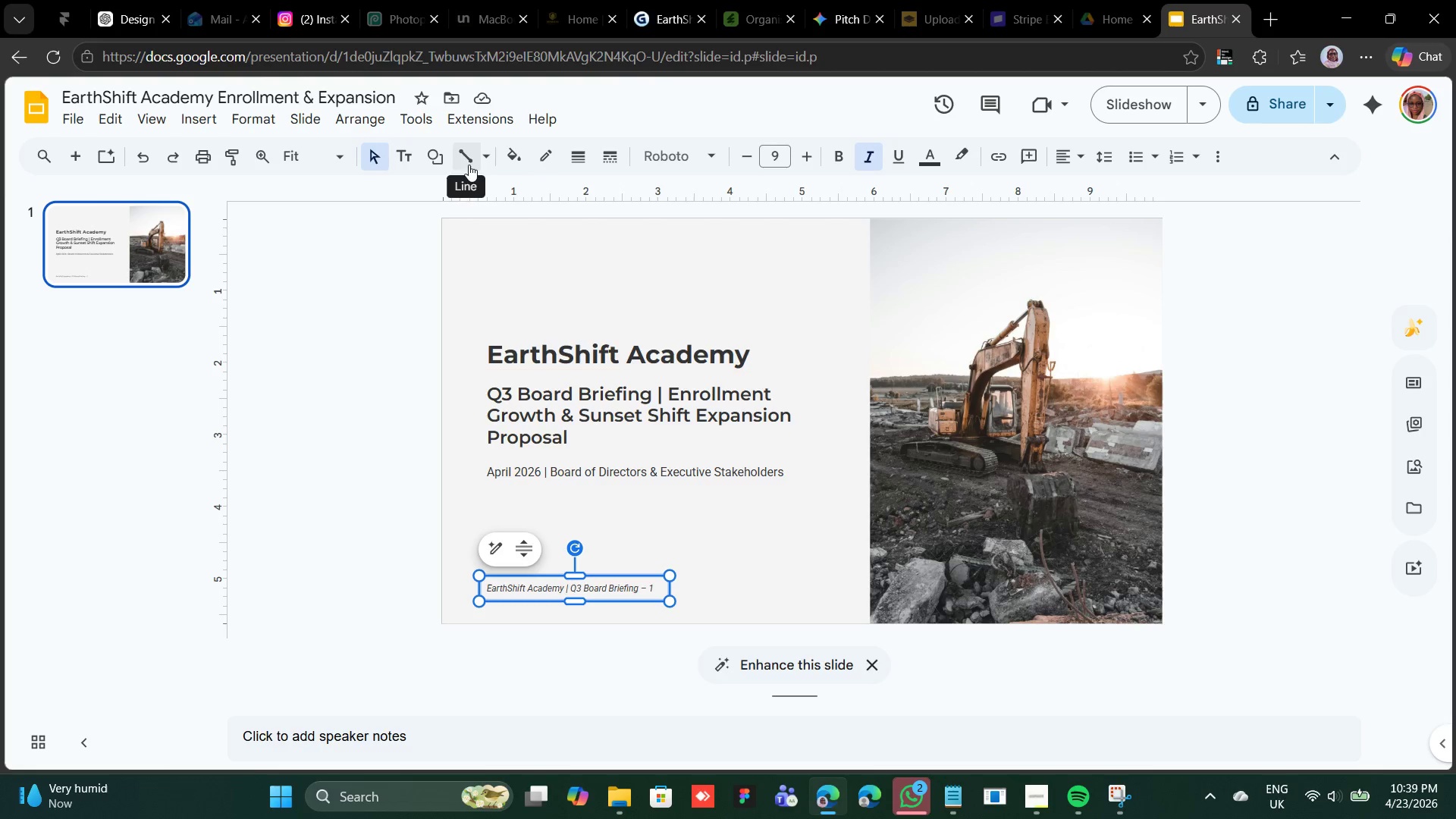 
wait(16.03)
 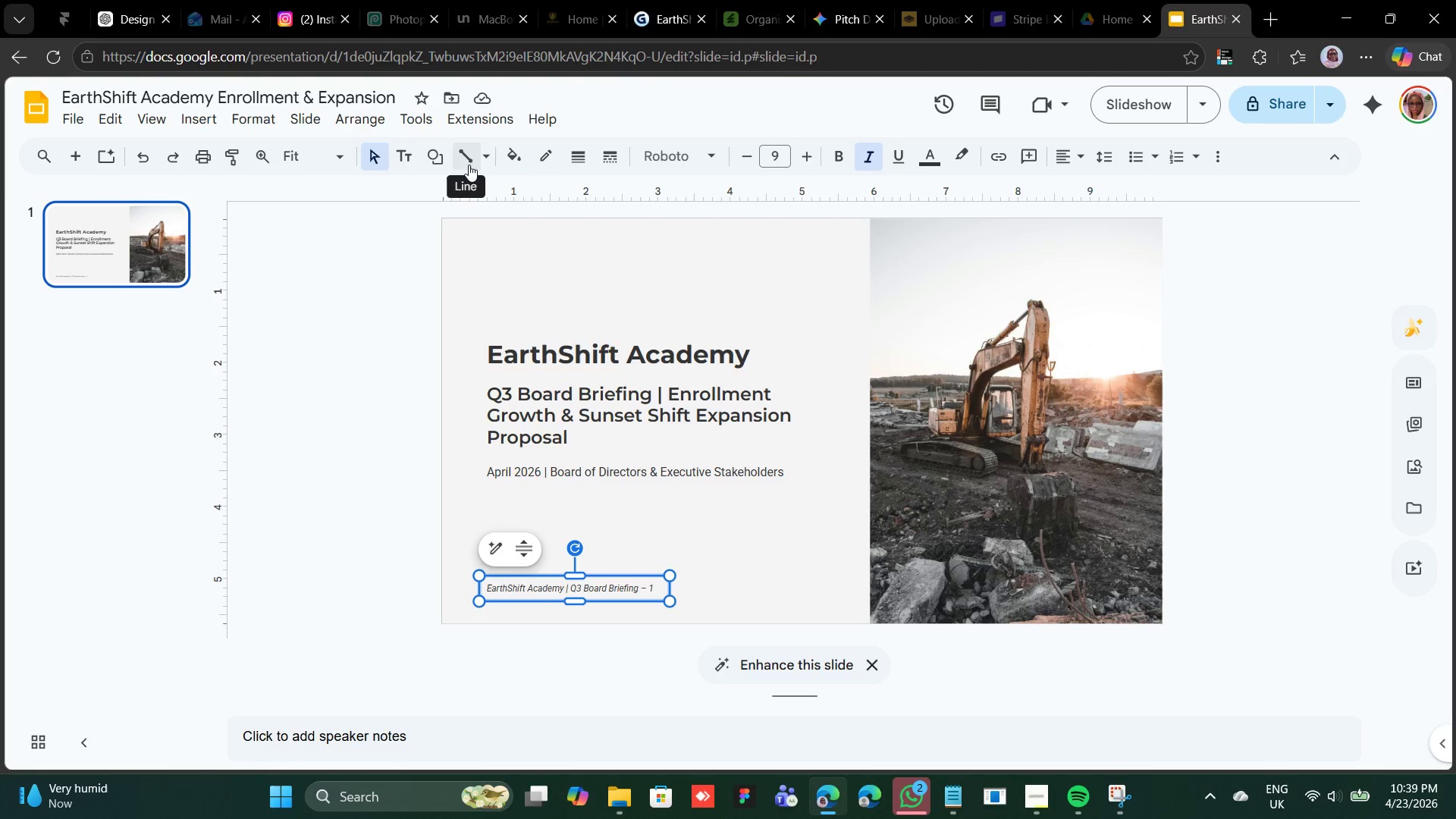 
hold_key(key=ShiftLeft, duration=3.2)
left_click_drag(start_coordinate=[479, 599], to_coordinate=[683, 596])
 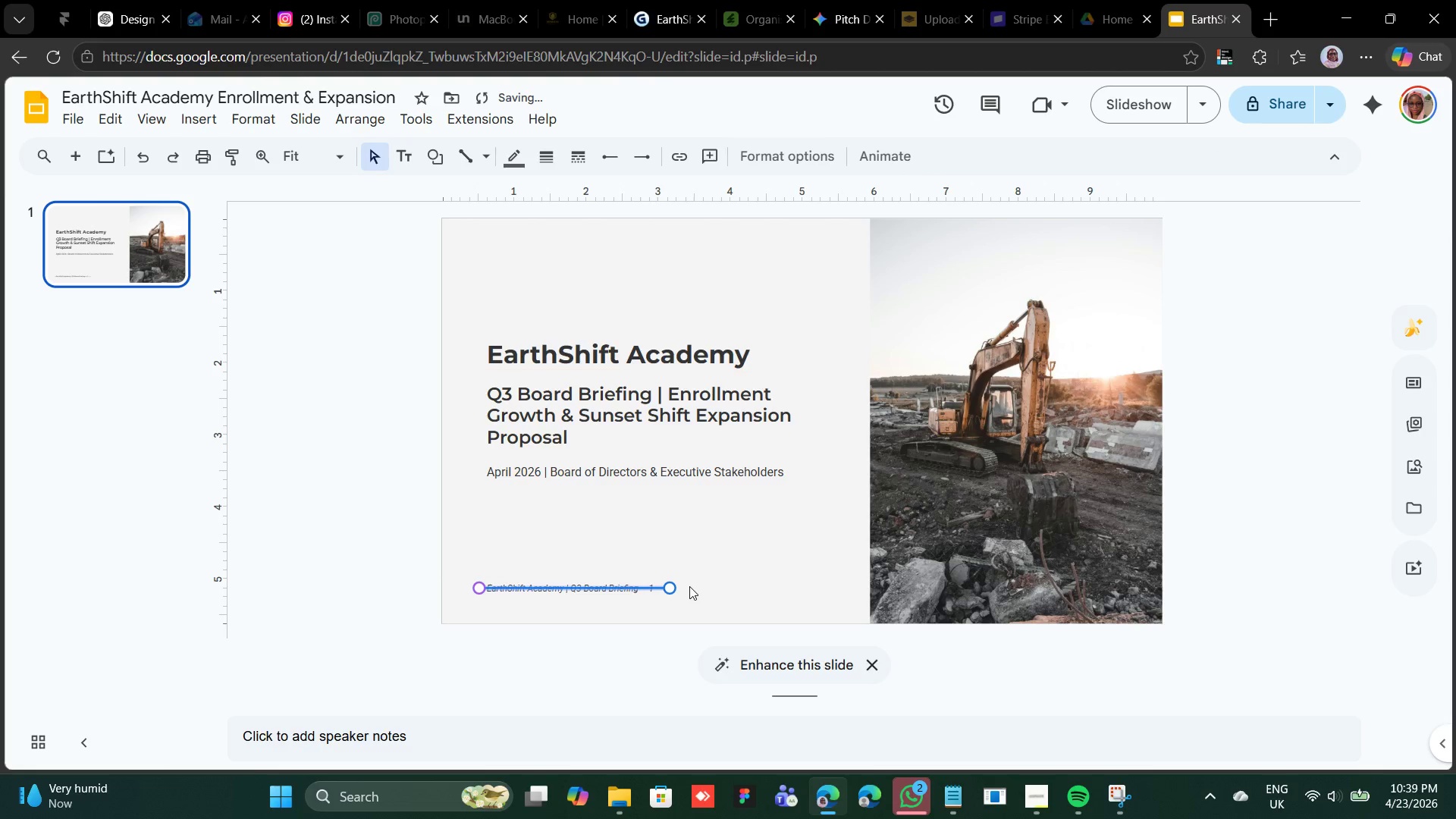 
key(Shift+ArrowDown)
 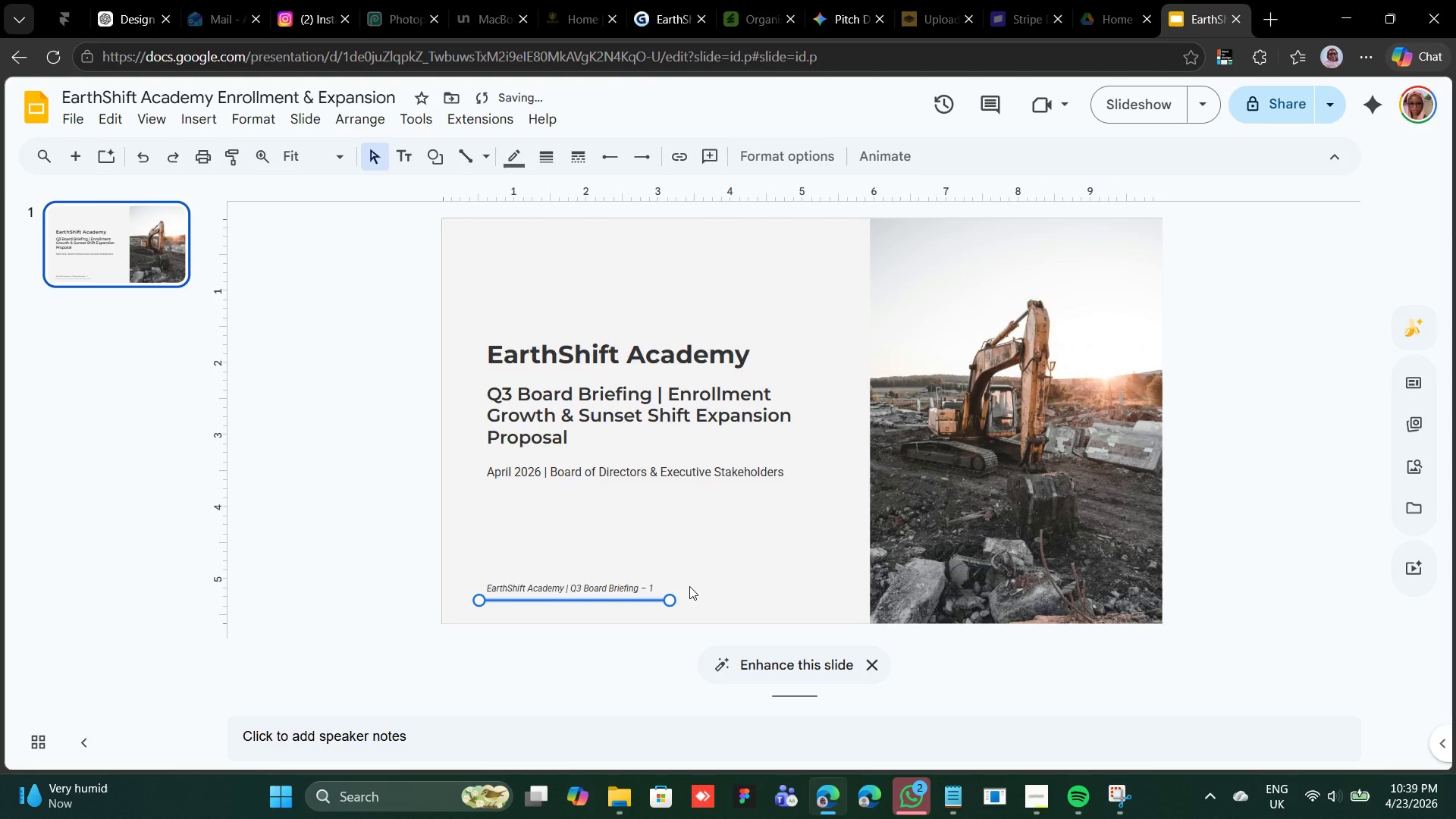 
key(Shift+ArrowDown)
 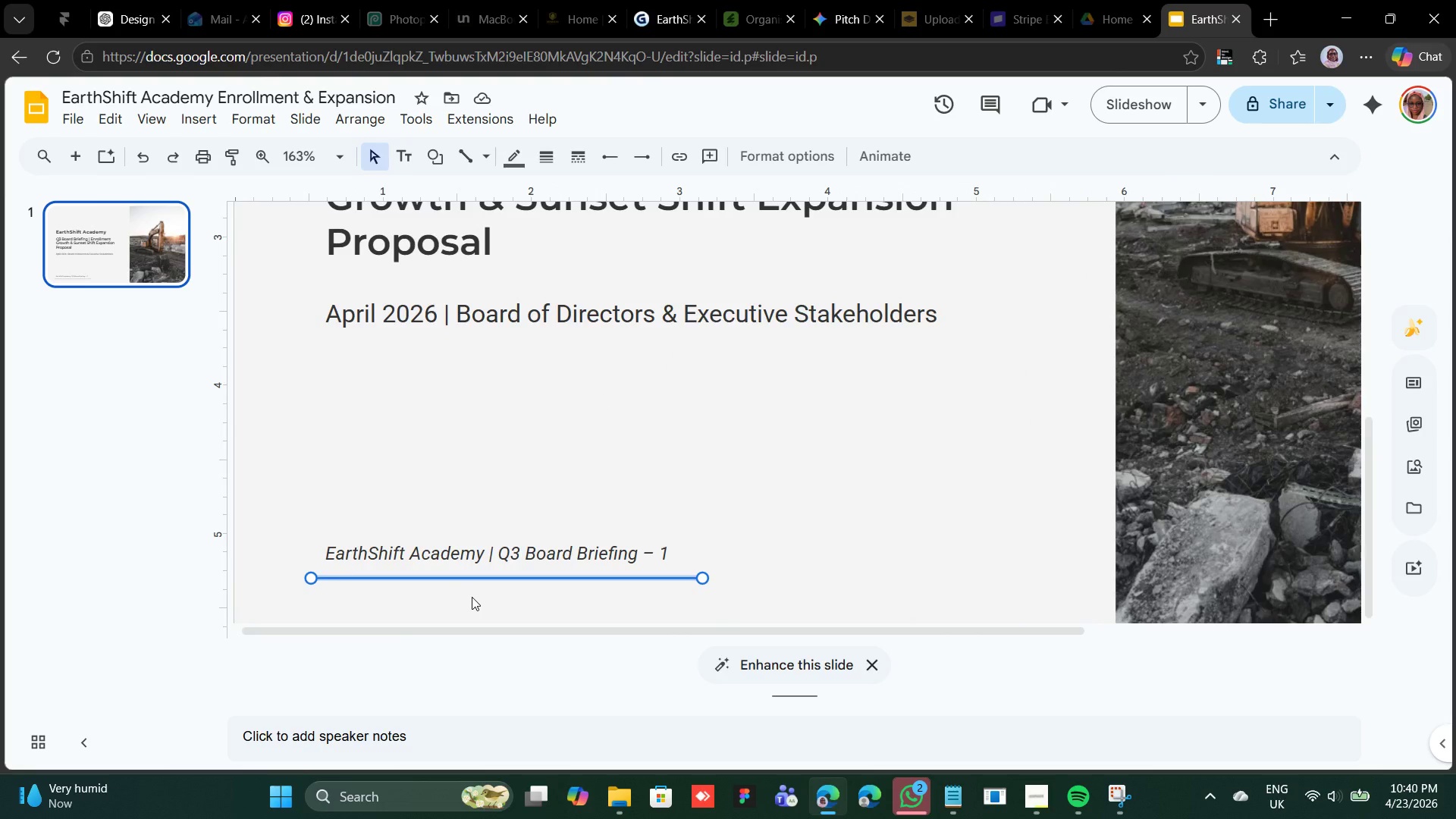 
wait(12.55)
 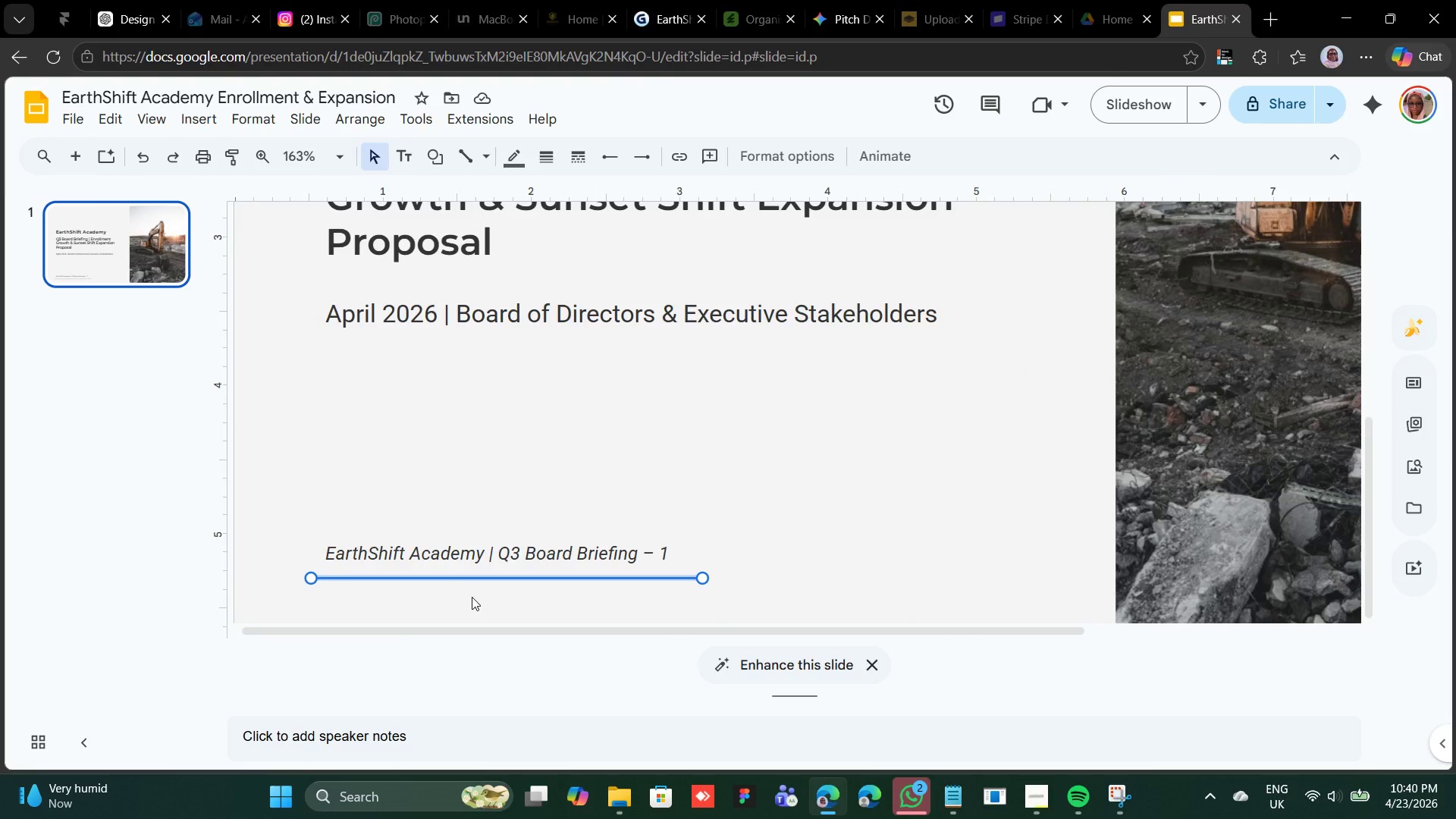 
left_click([553, 158])
 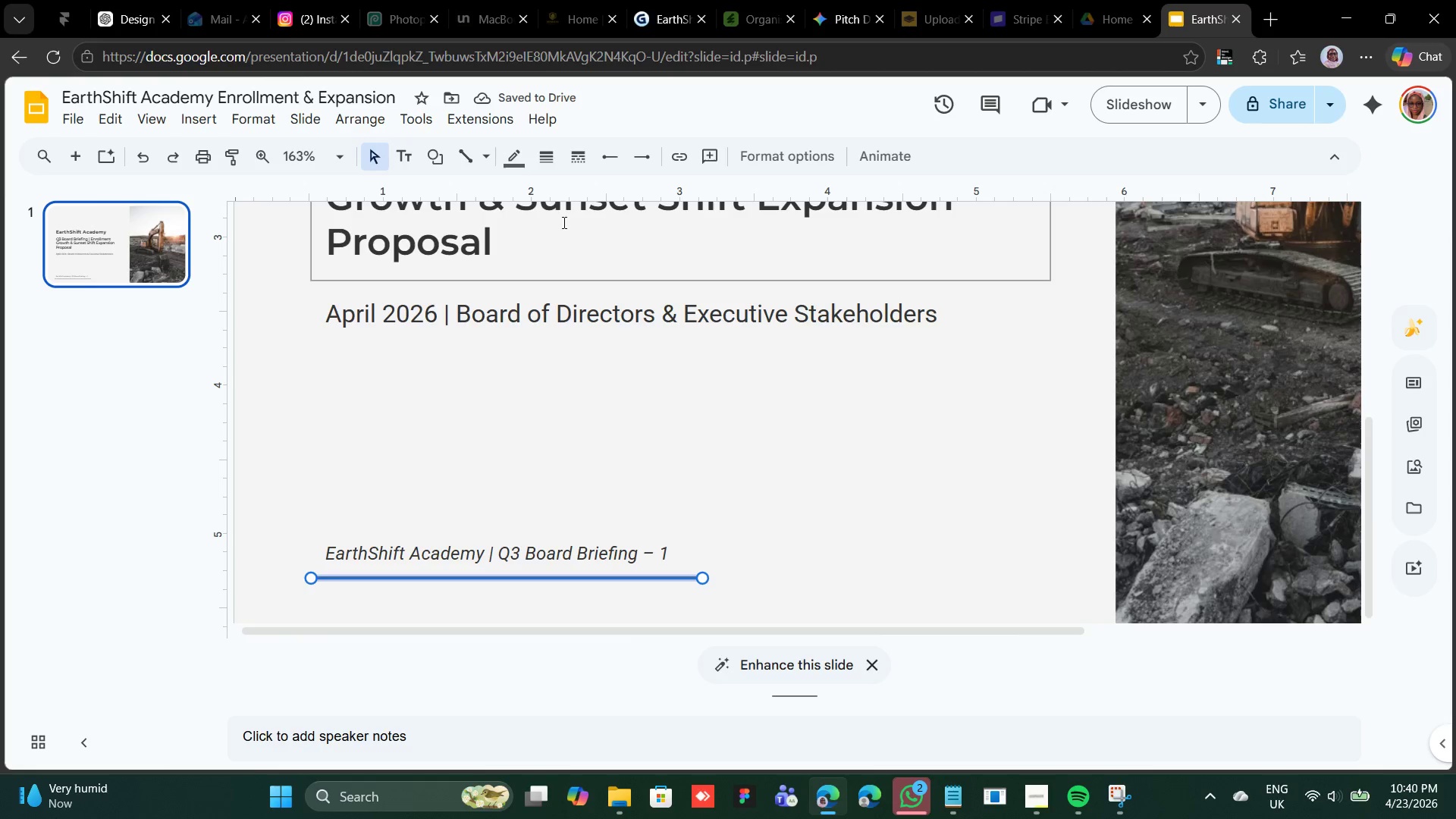 
wait(6.58)
 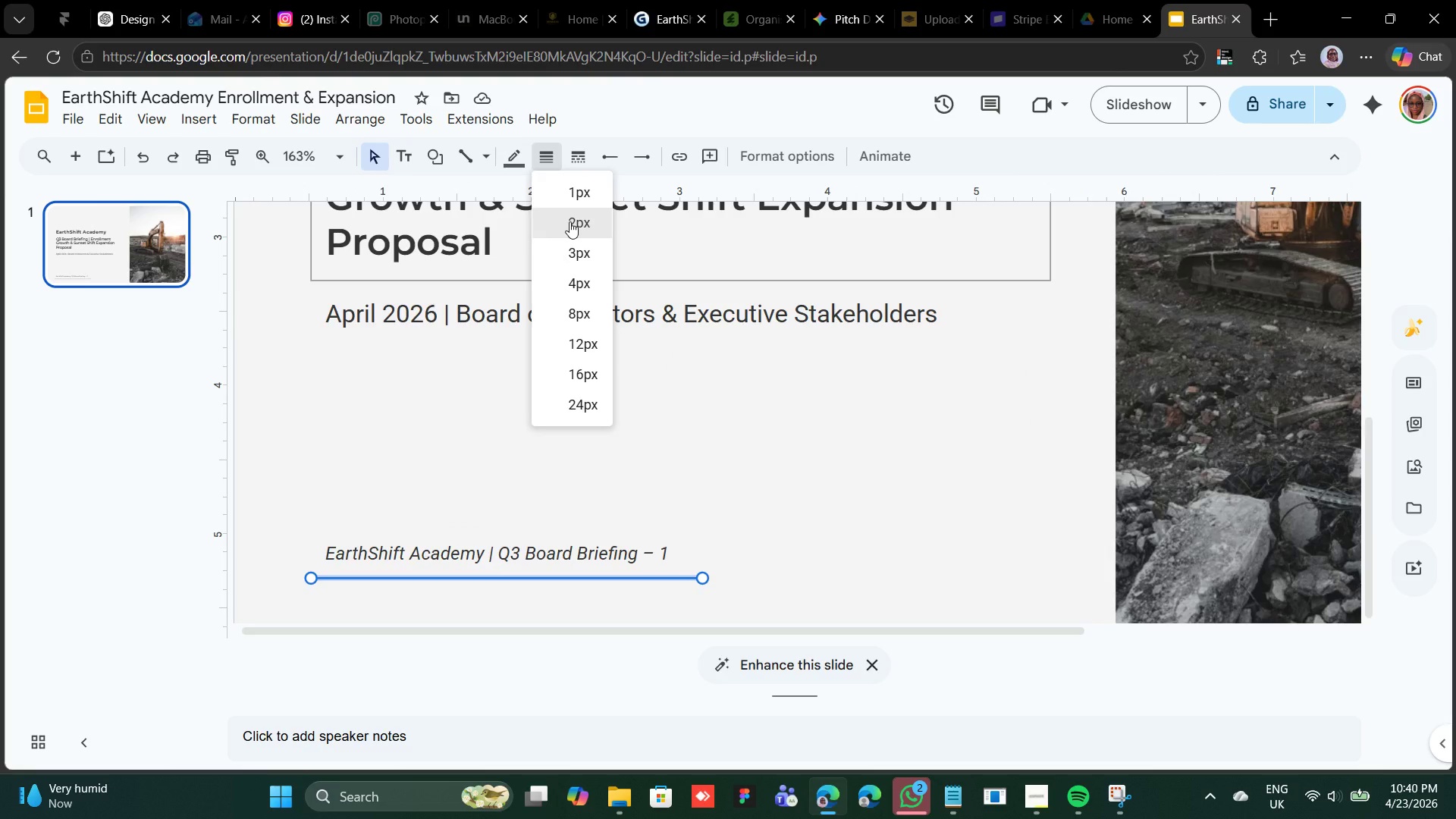 
left_click([506, 159])
 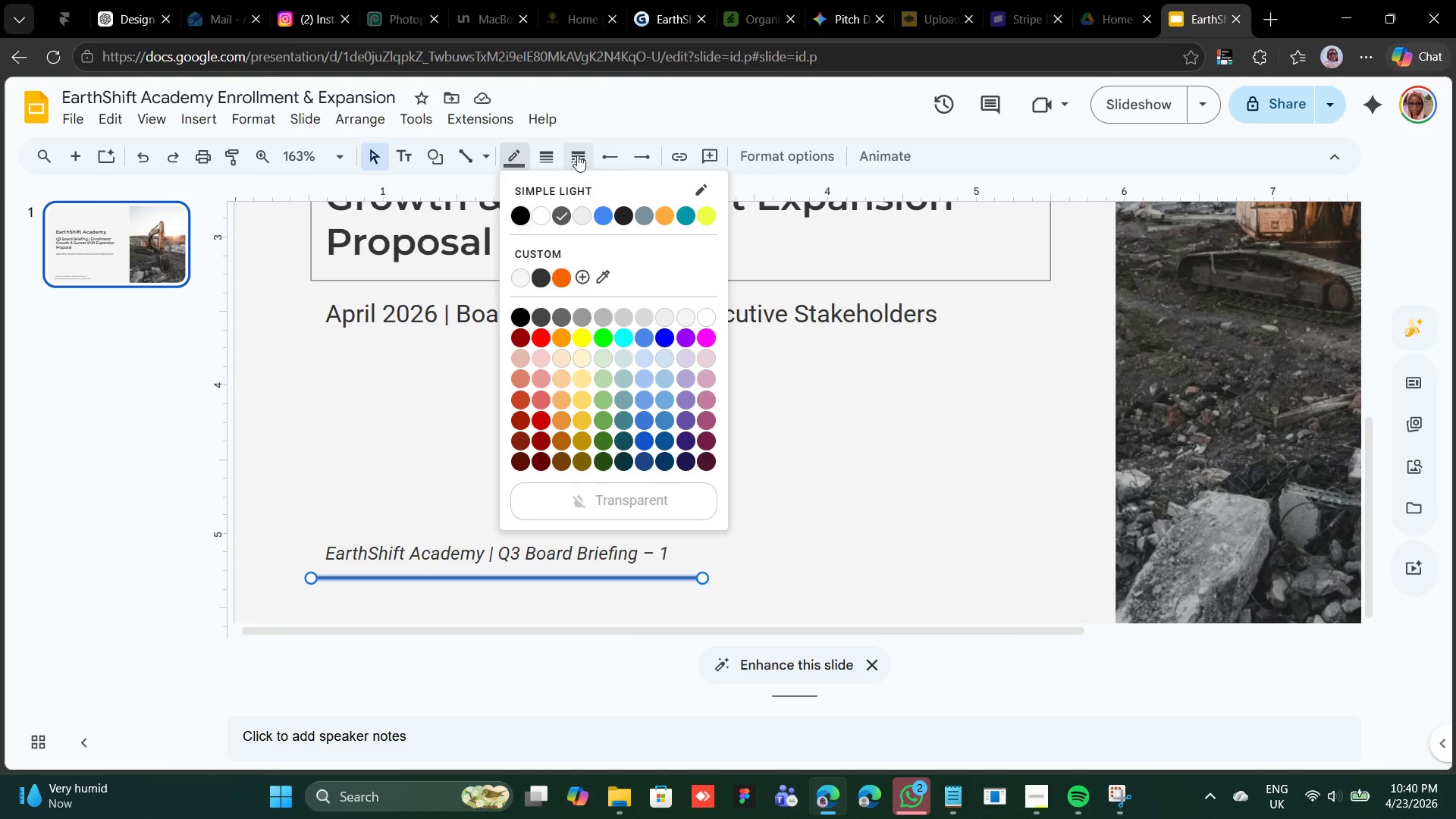 
left_click([553, 156])
 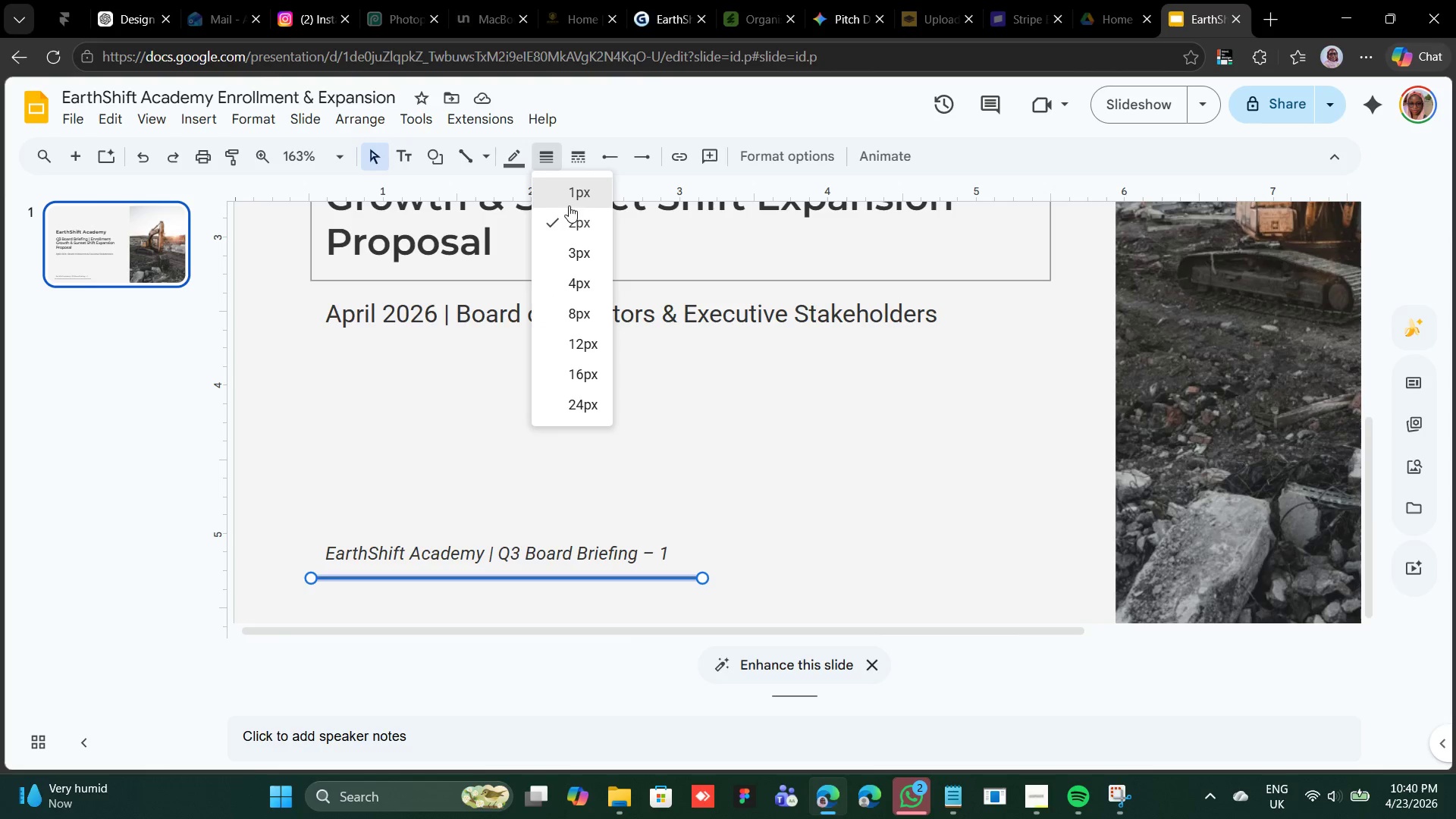 
left_click([569, 201])
 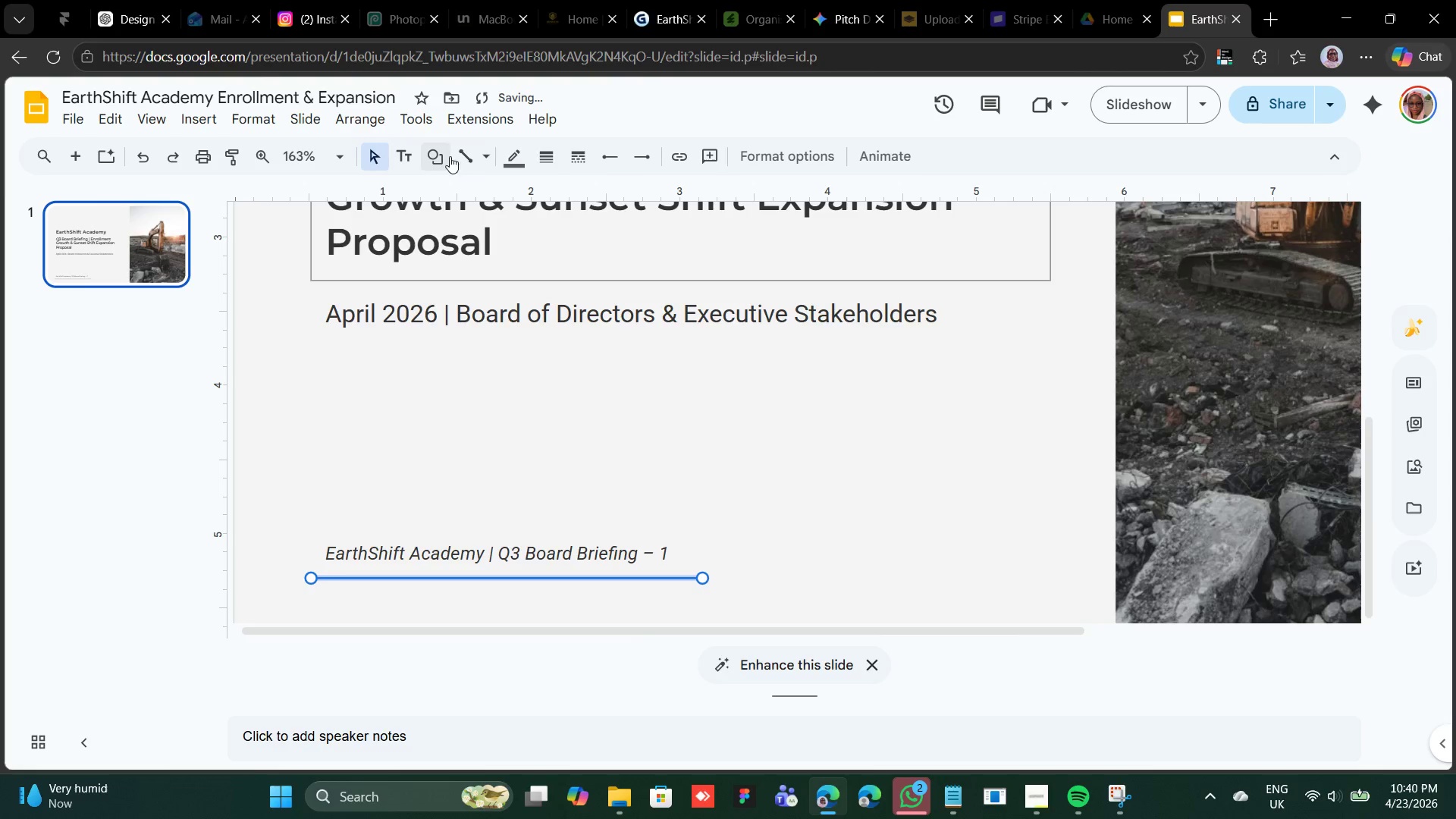 
mouse_move([450, 158])
 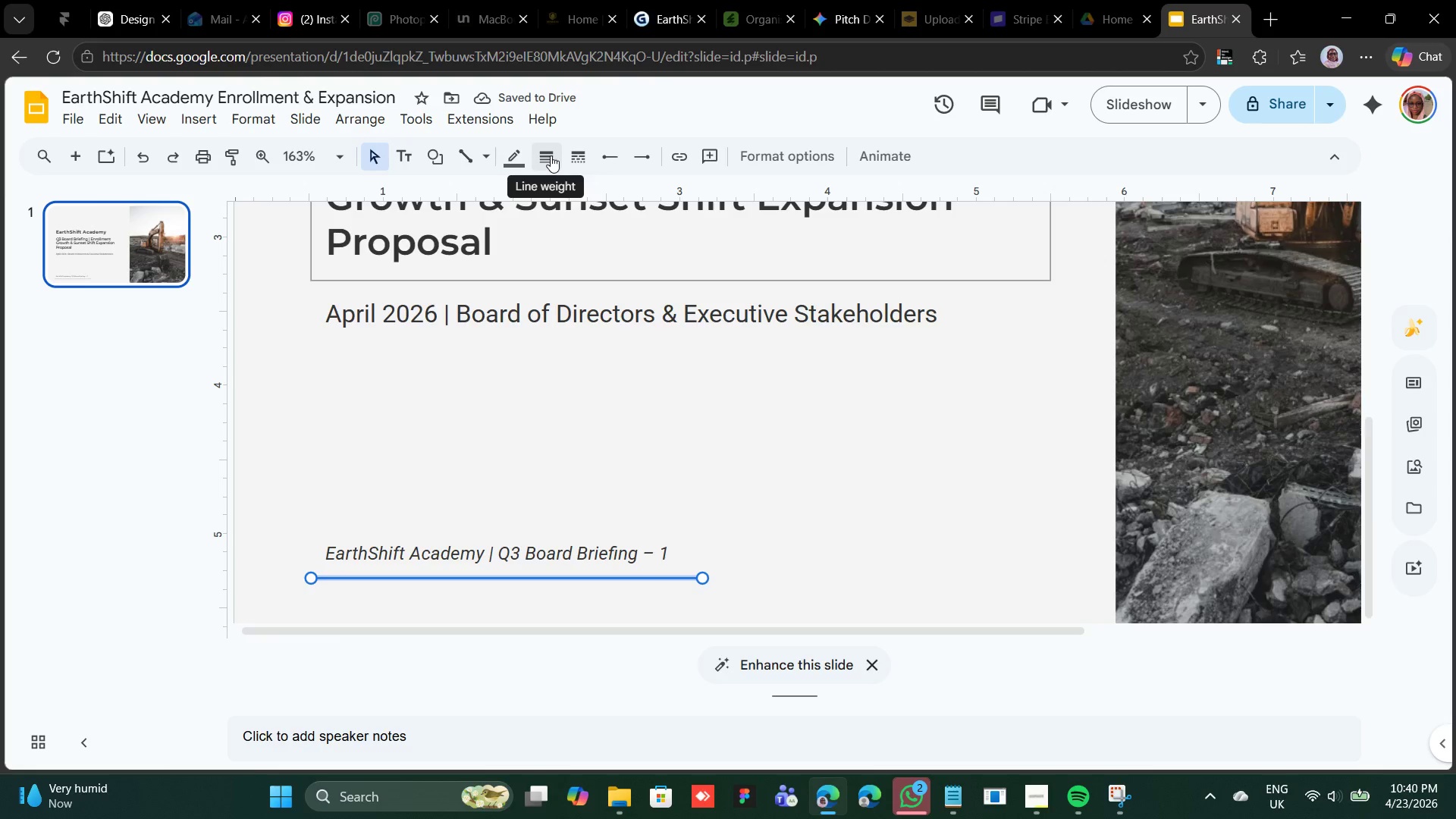 
left_click([526, 158])
 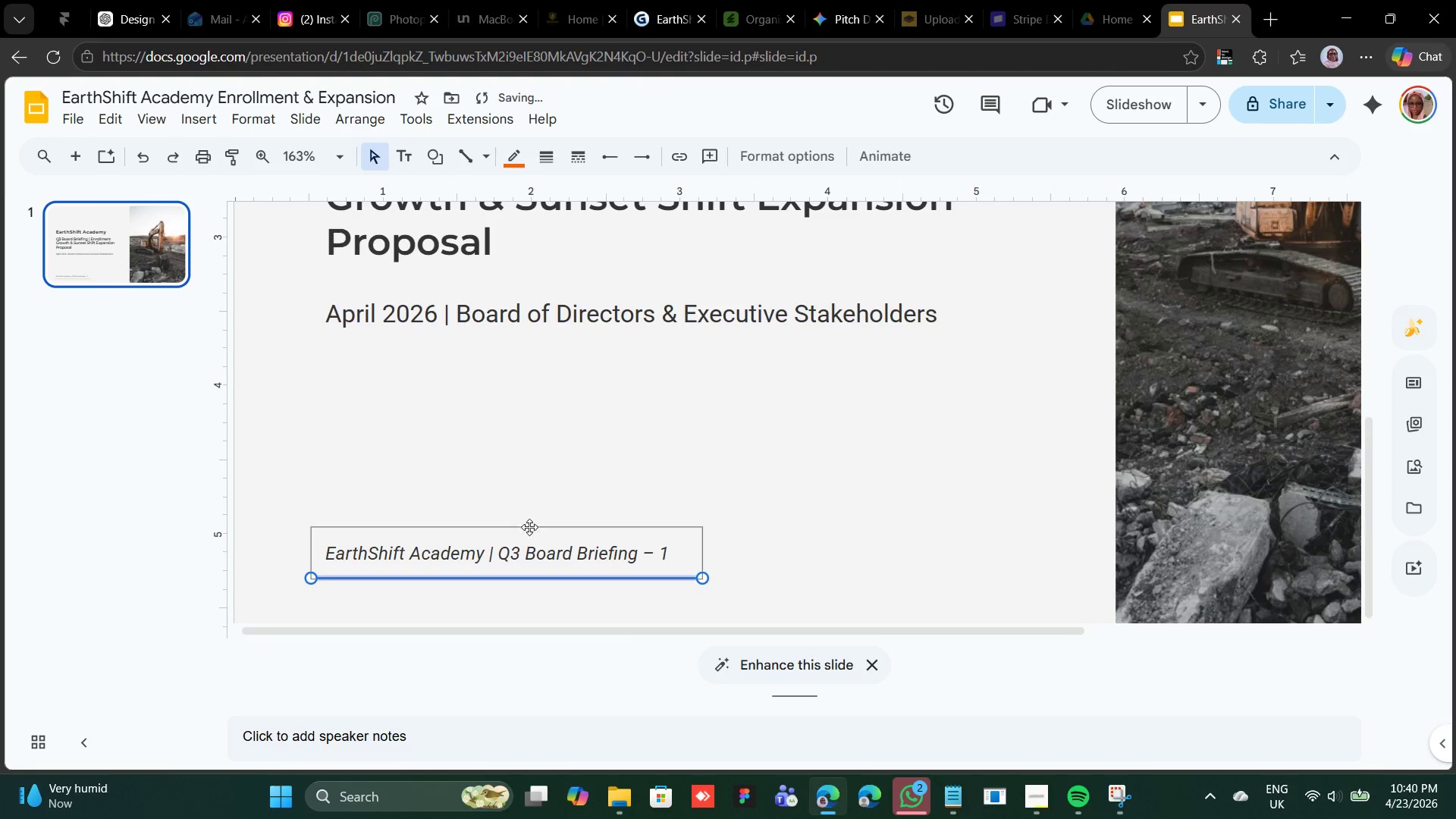 
hold_key(key=ShiftLeft, duration=0.5)
 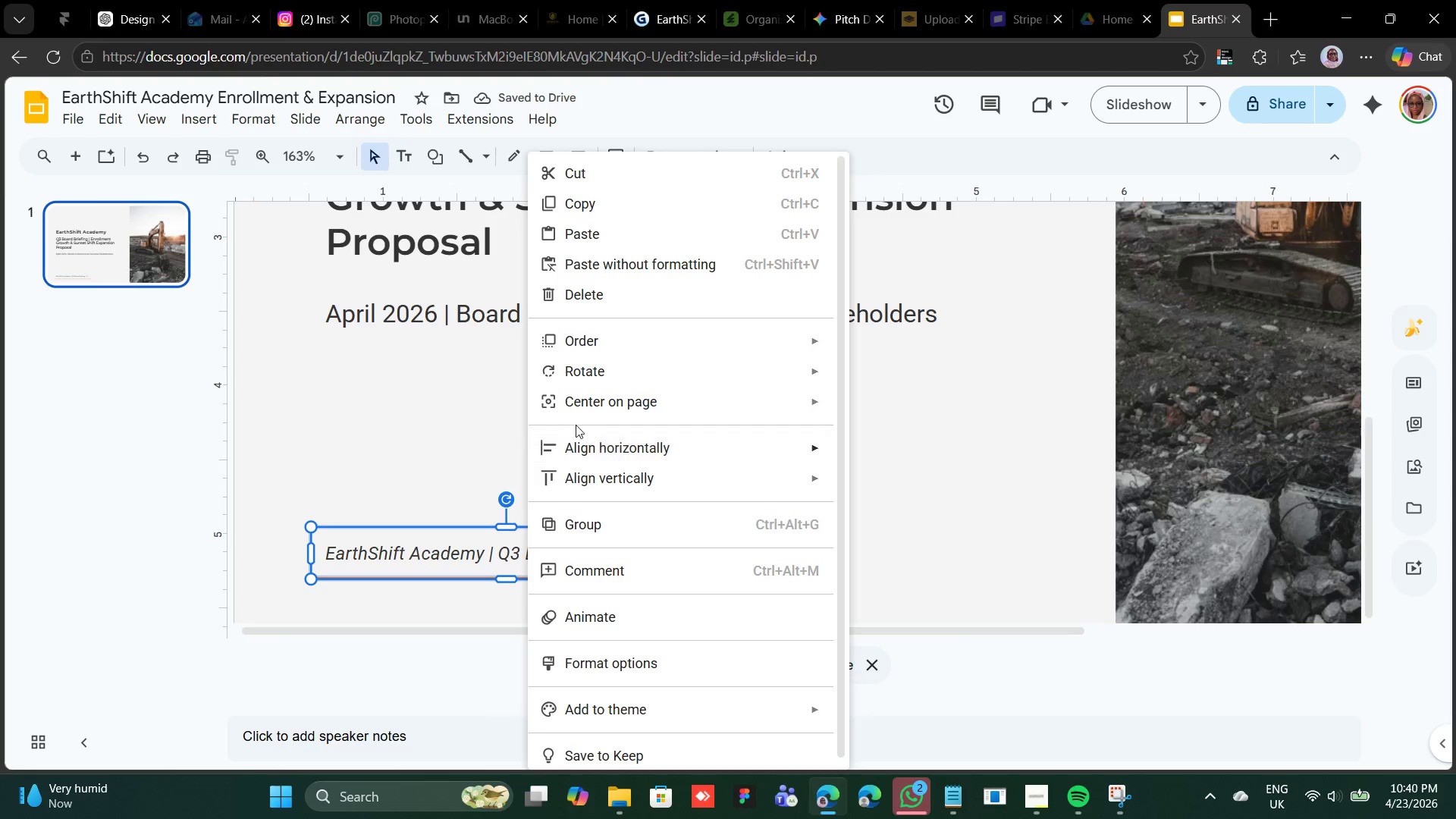 
left_click([582, 529])
 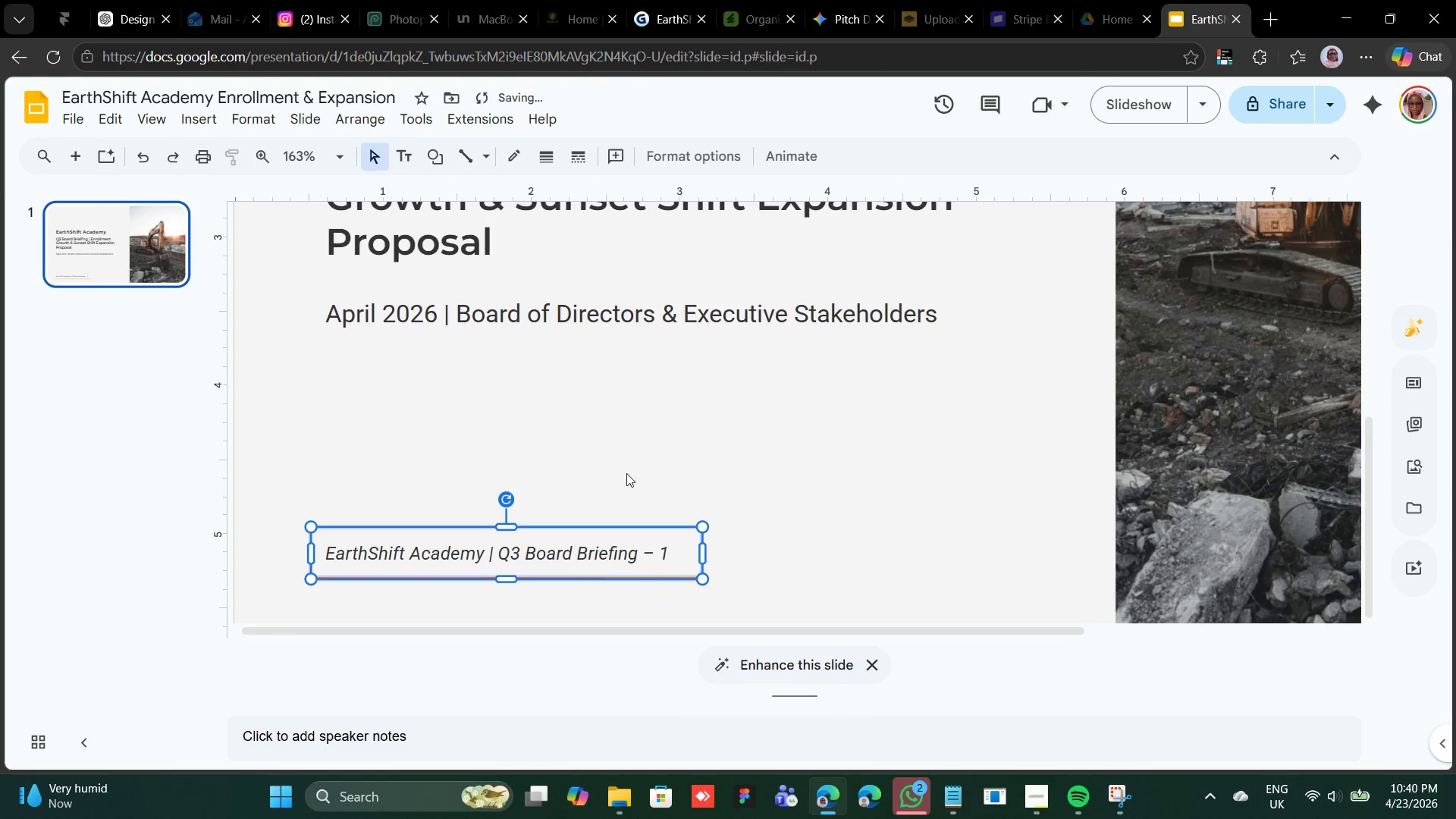 
left_click([632, 469])
 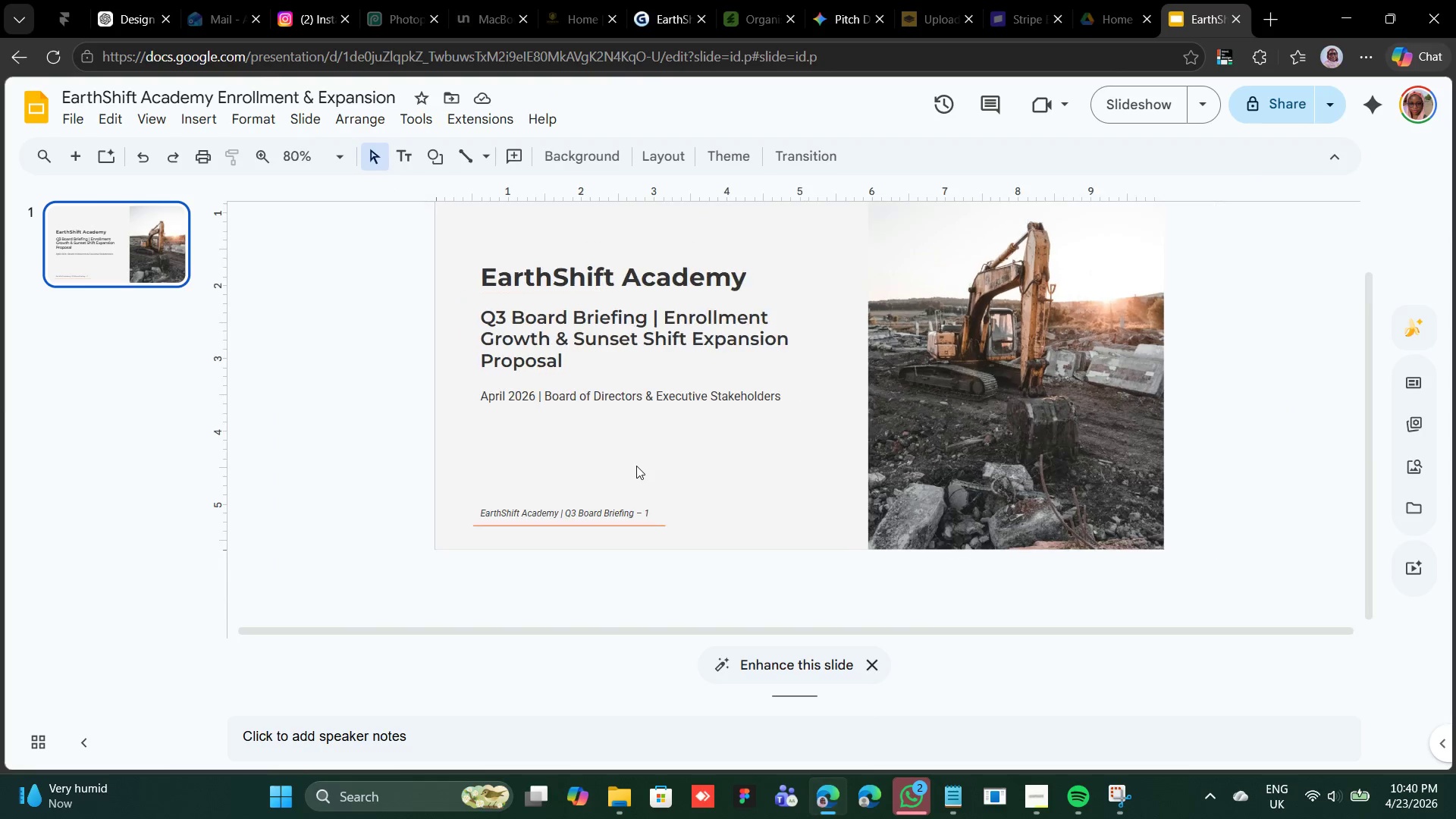 
wait(6.92)
 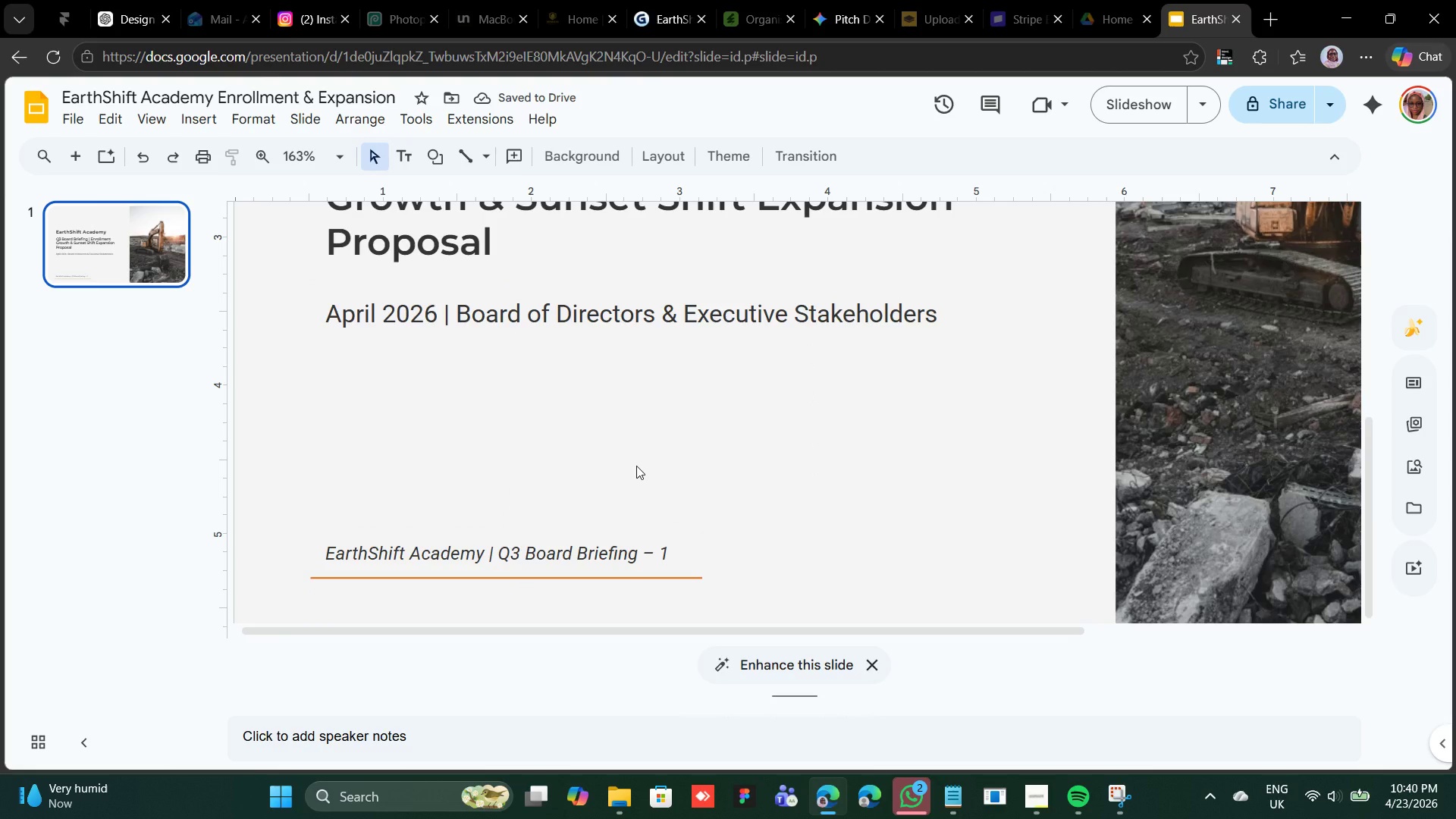 
scroll: coordinate [636, 466], scroll_direction: none, amount: 0.0
 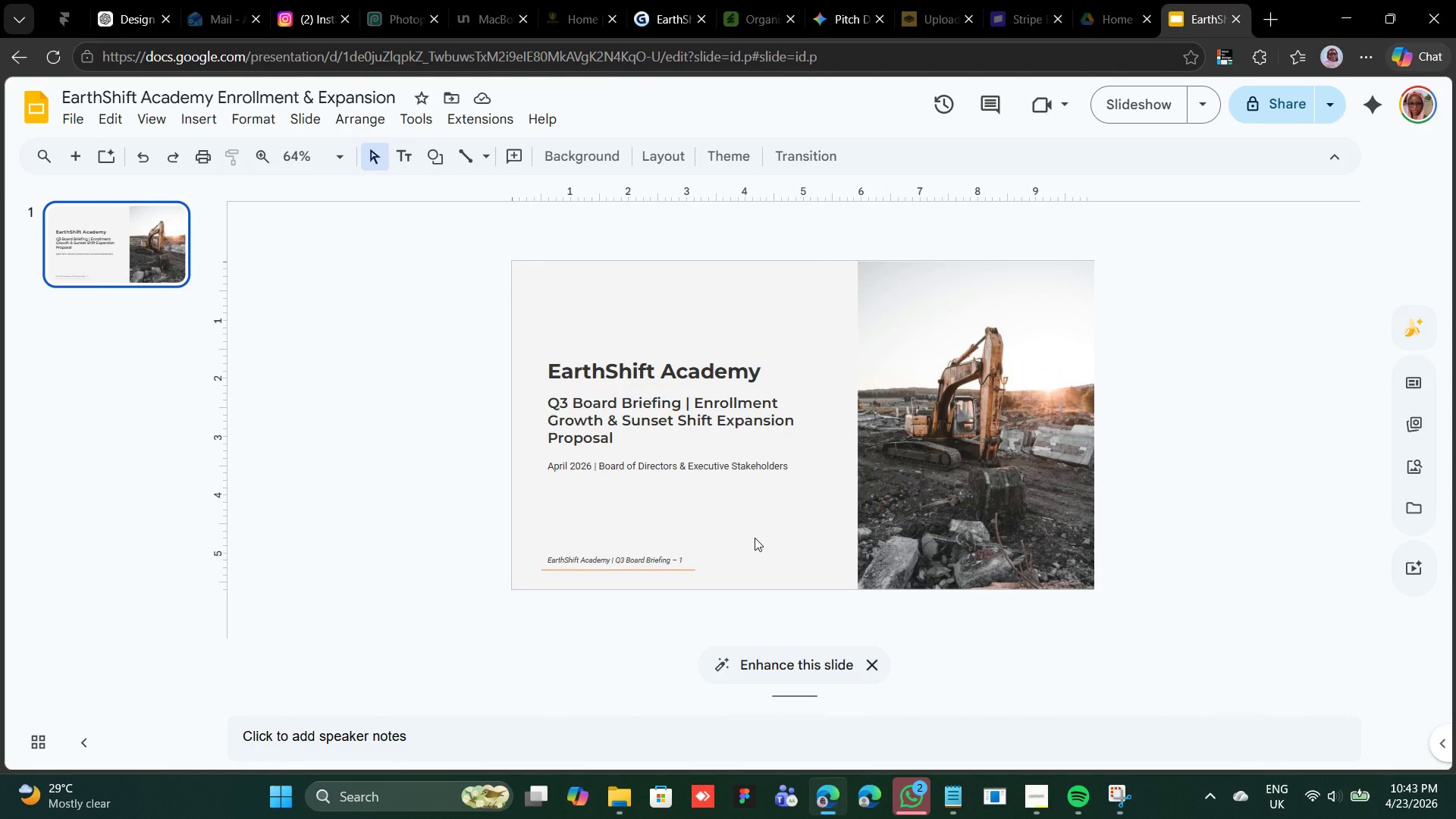 
wait(148.38)
 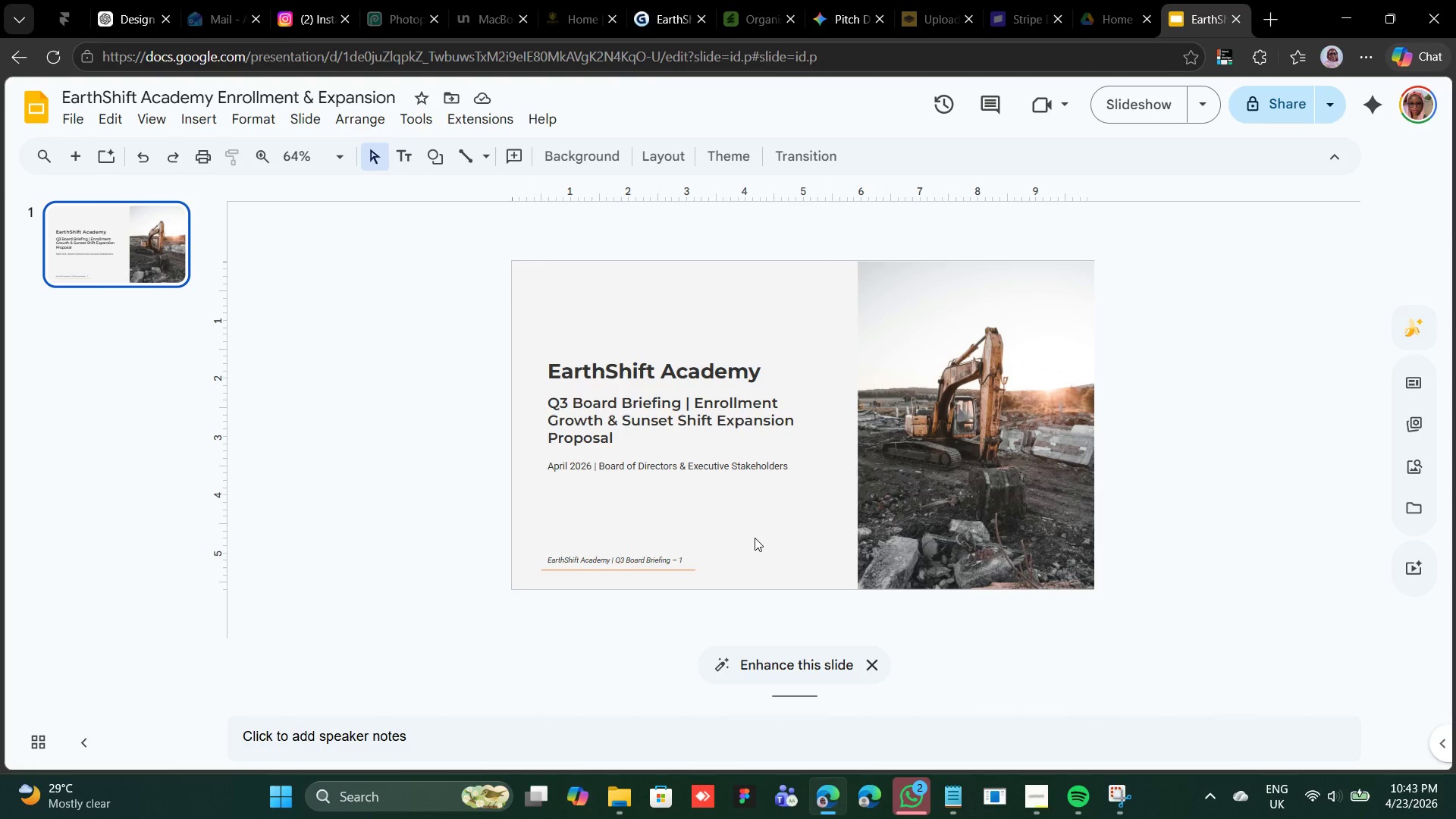 
scroll: coordinate [519, 457], scroll_direction: down, amount: 2.0
 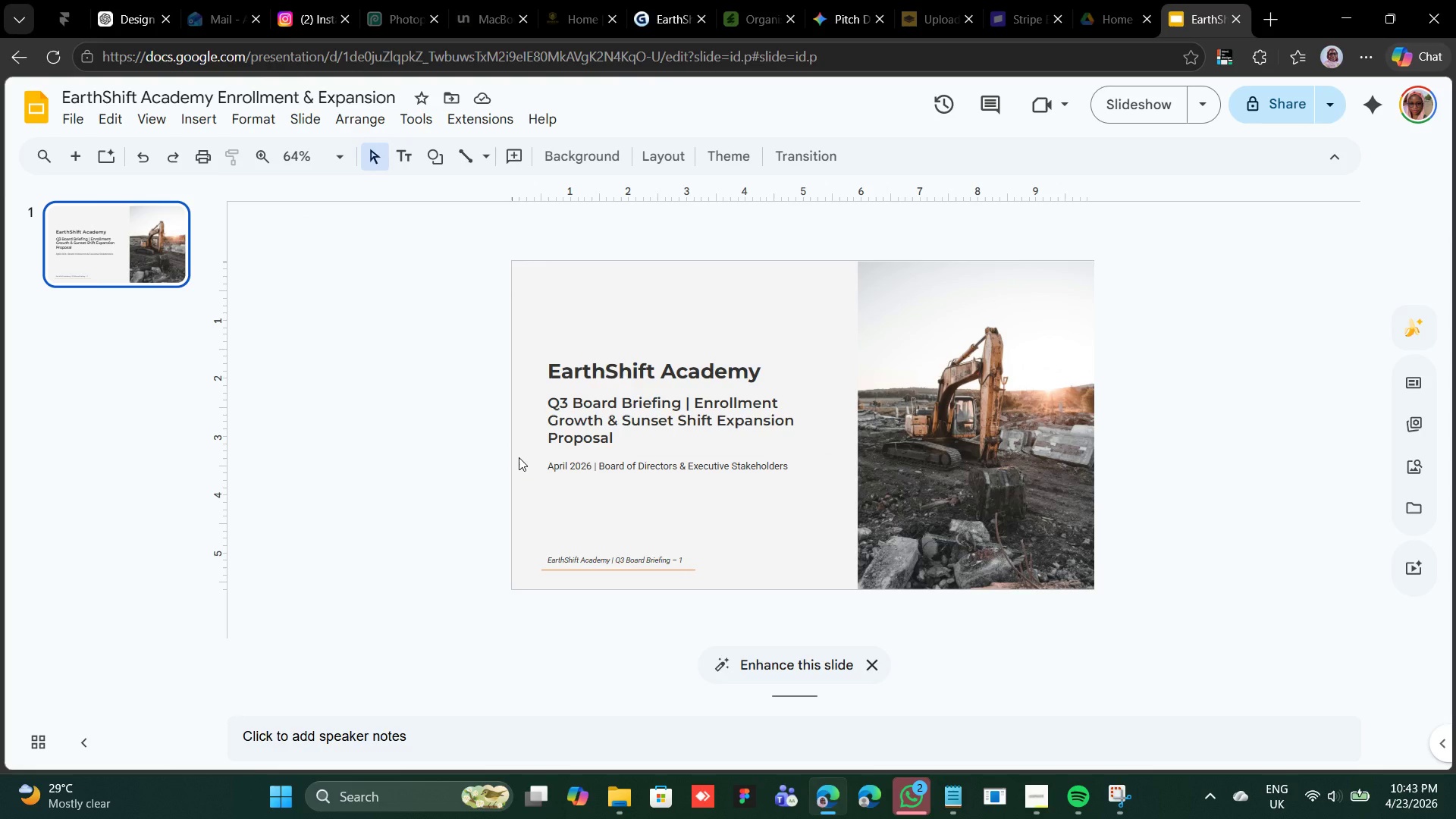 
scroll: coordinate [519, 457], scroll_direction: none, amount: 0.0
 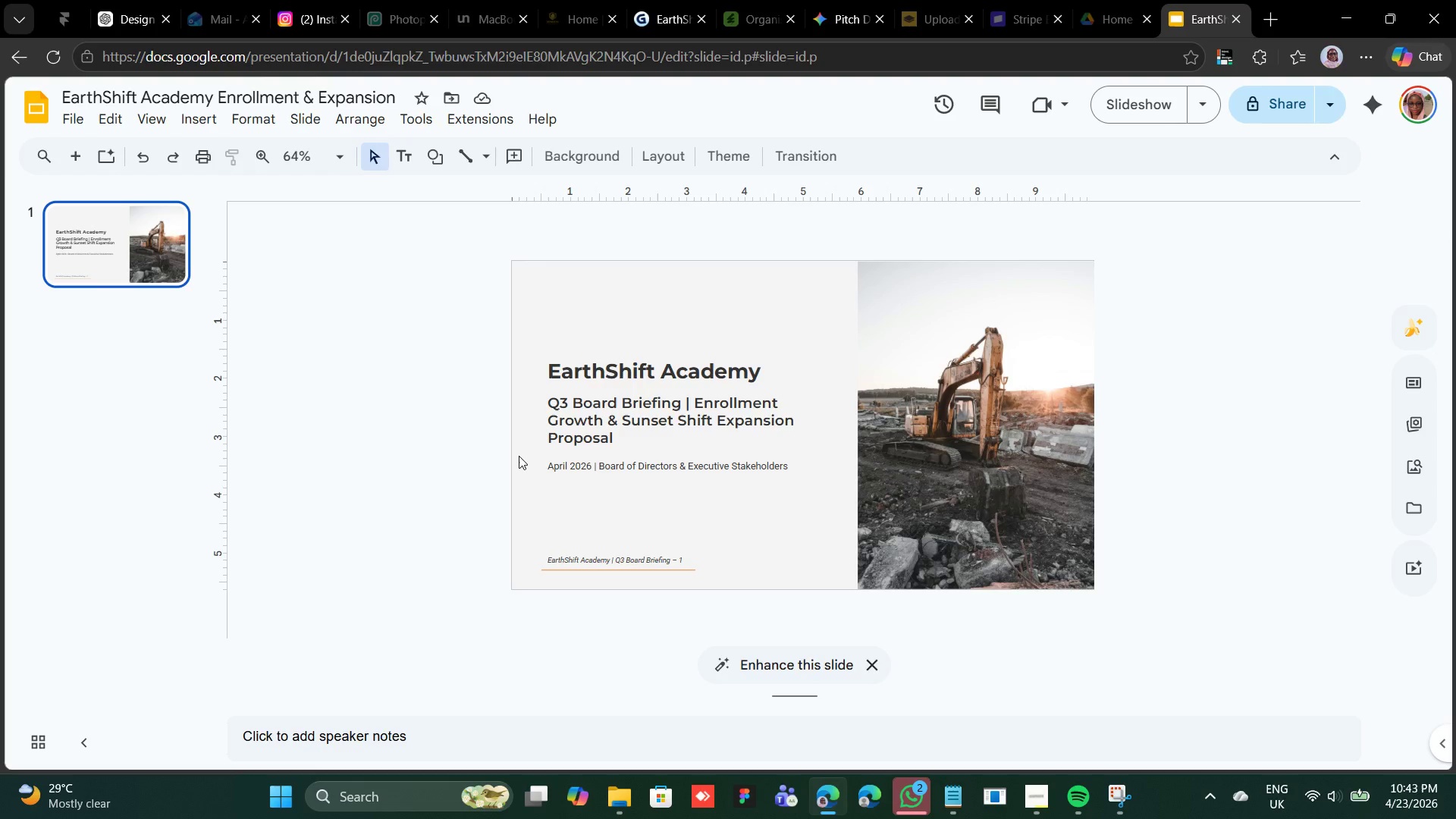 
scroll: coordinate [519, 456], scroll_direction: up, amount: 3.0
 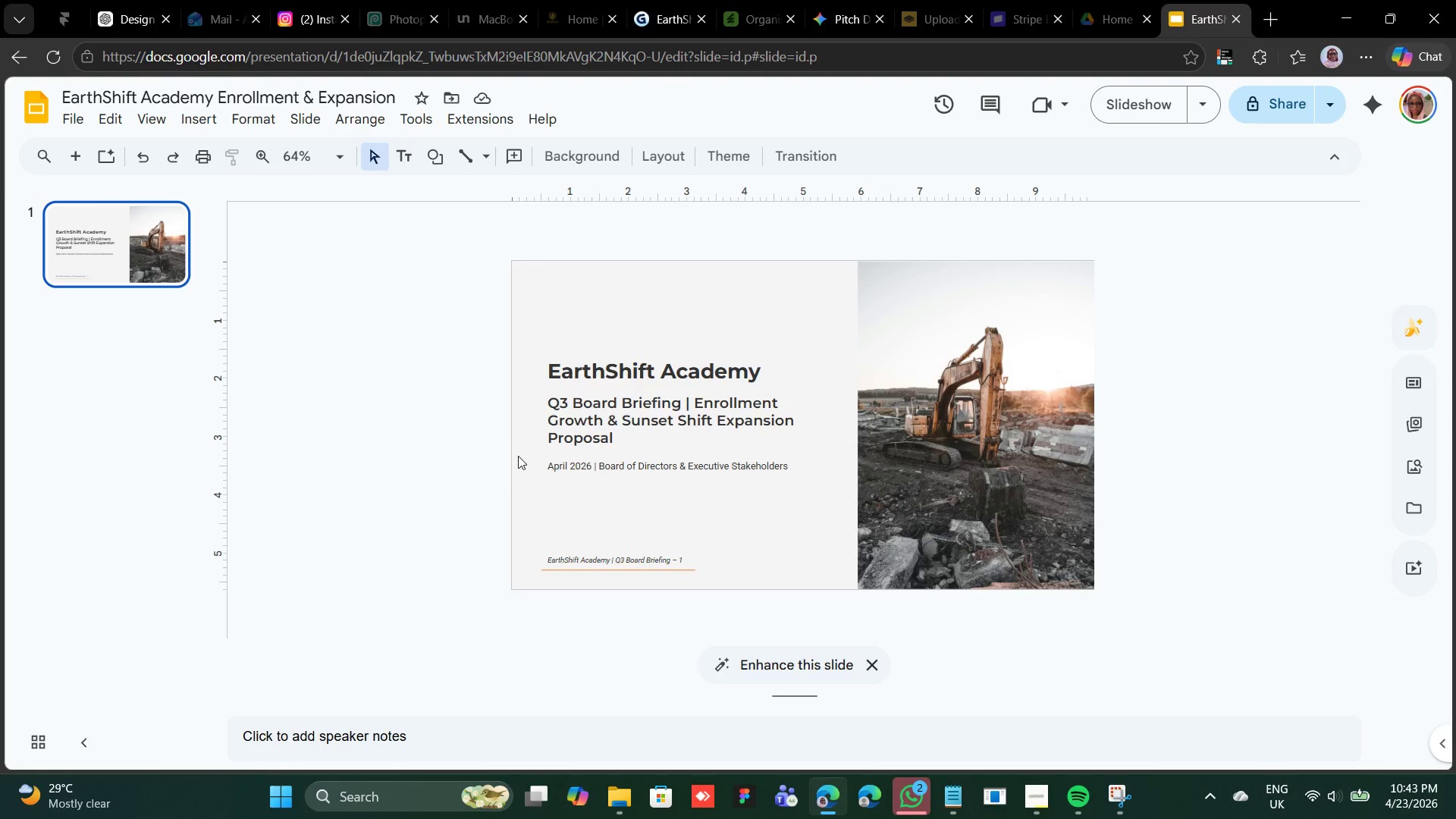 
wait(5.96)
 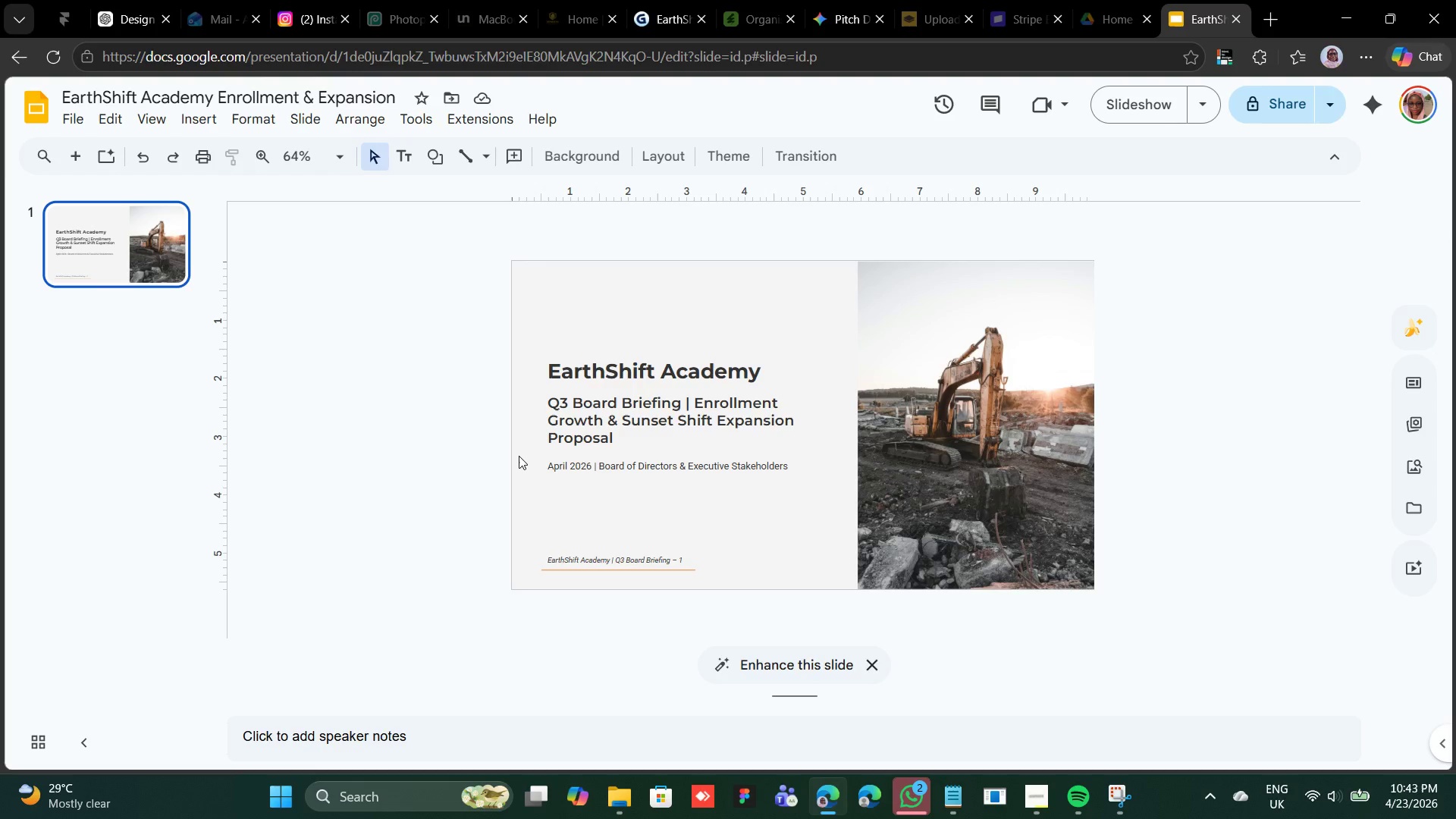 
scroll: coordinate [517, 456], scroll_direction: none, amount: 0.0
 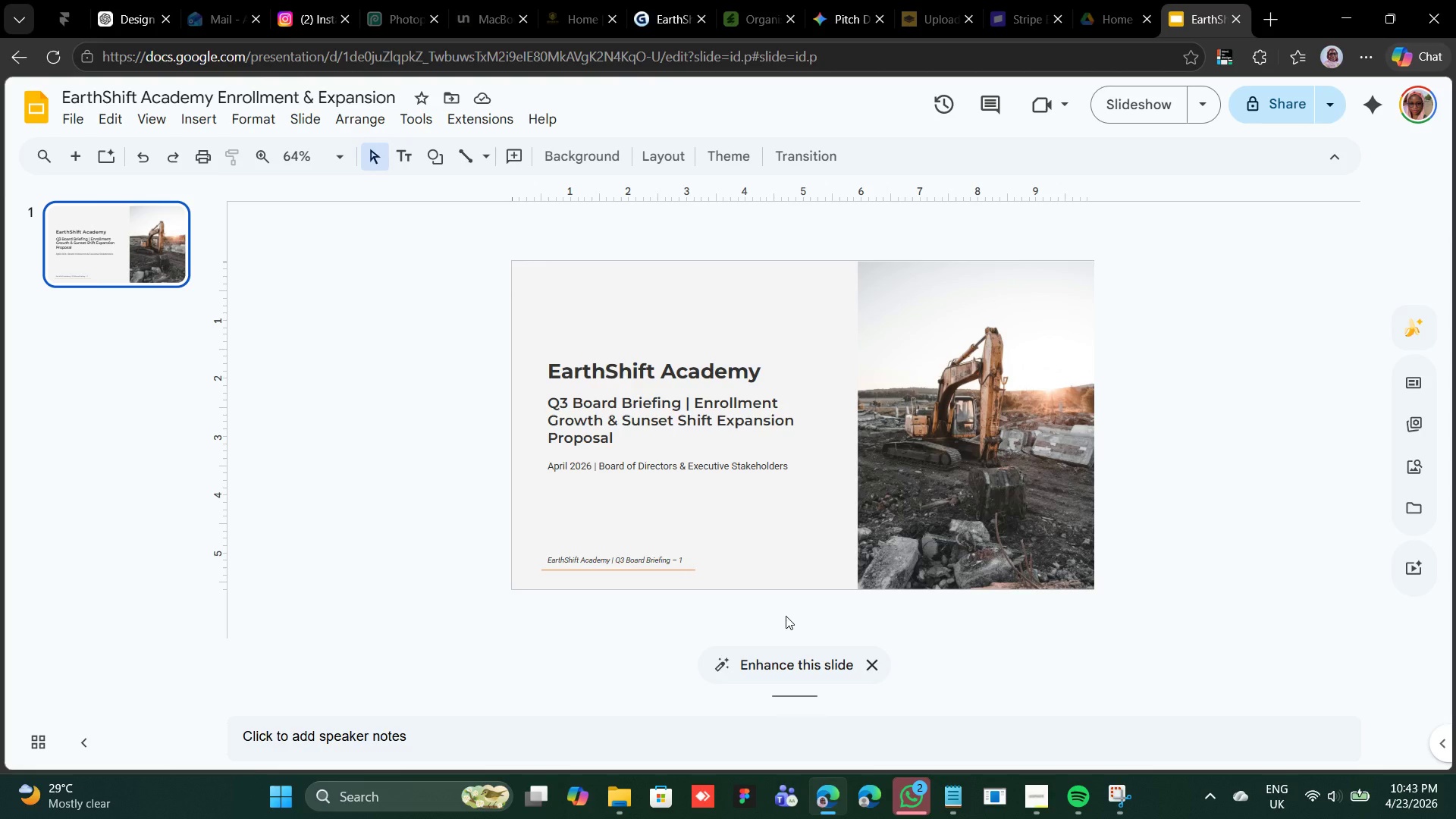 
wait(29.09)
 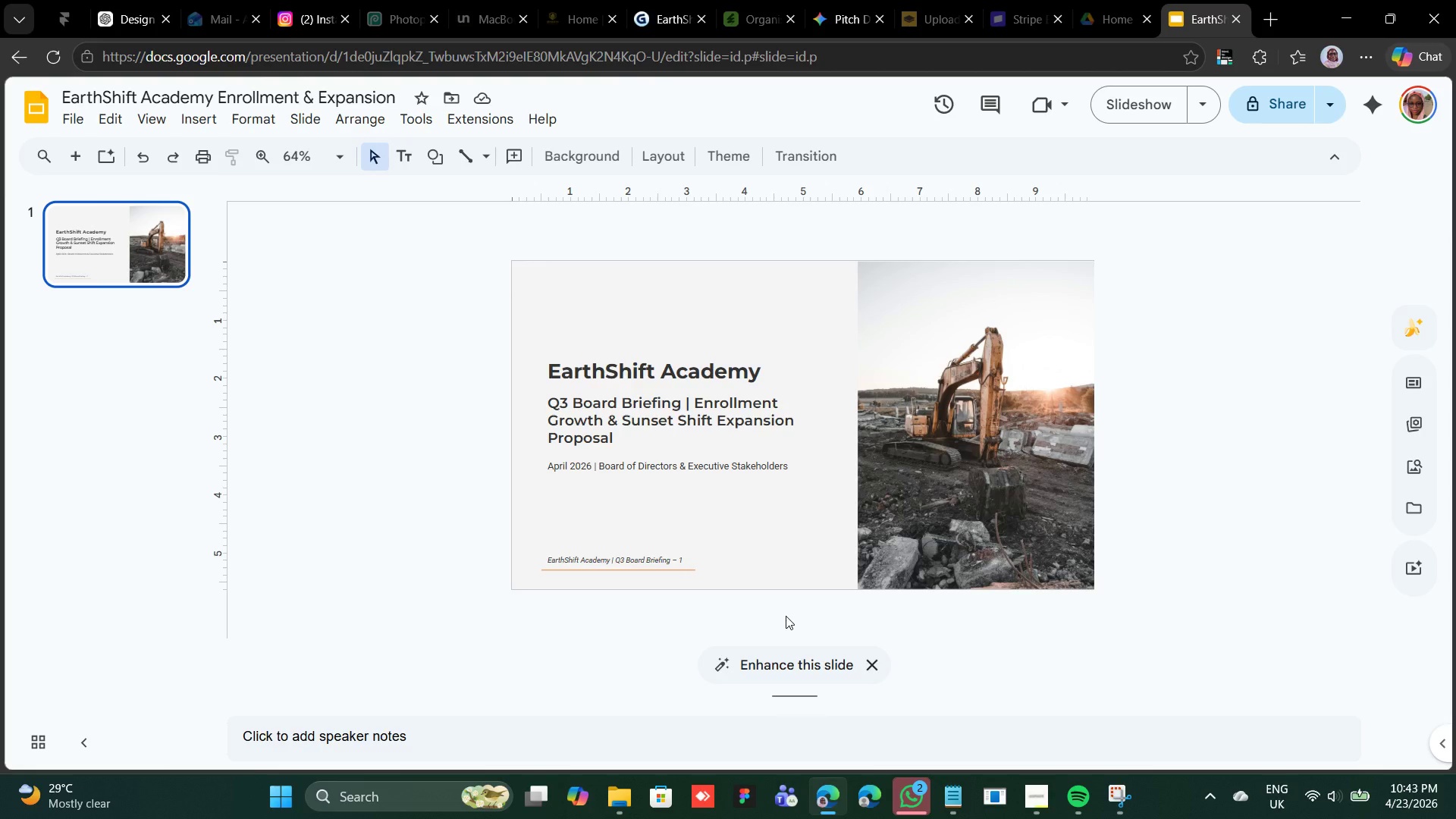 
scroll: coordinate [990, 639], scroll_direction: up, amount: 2.0
 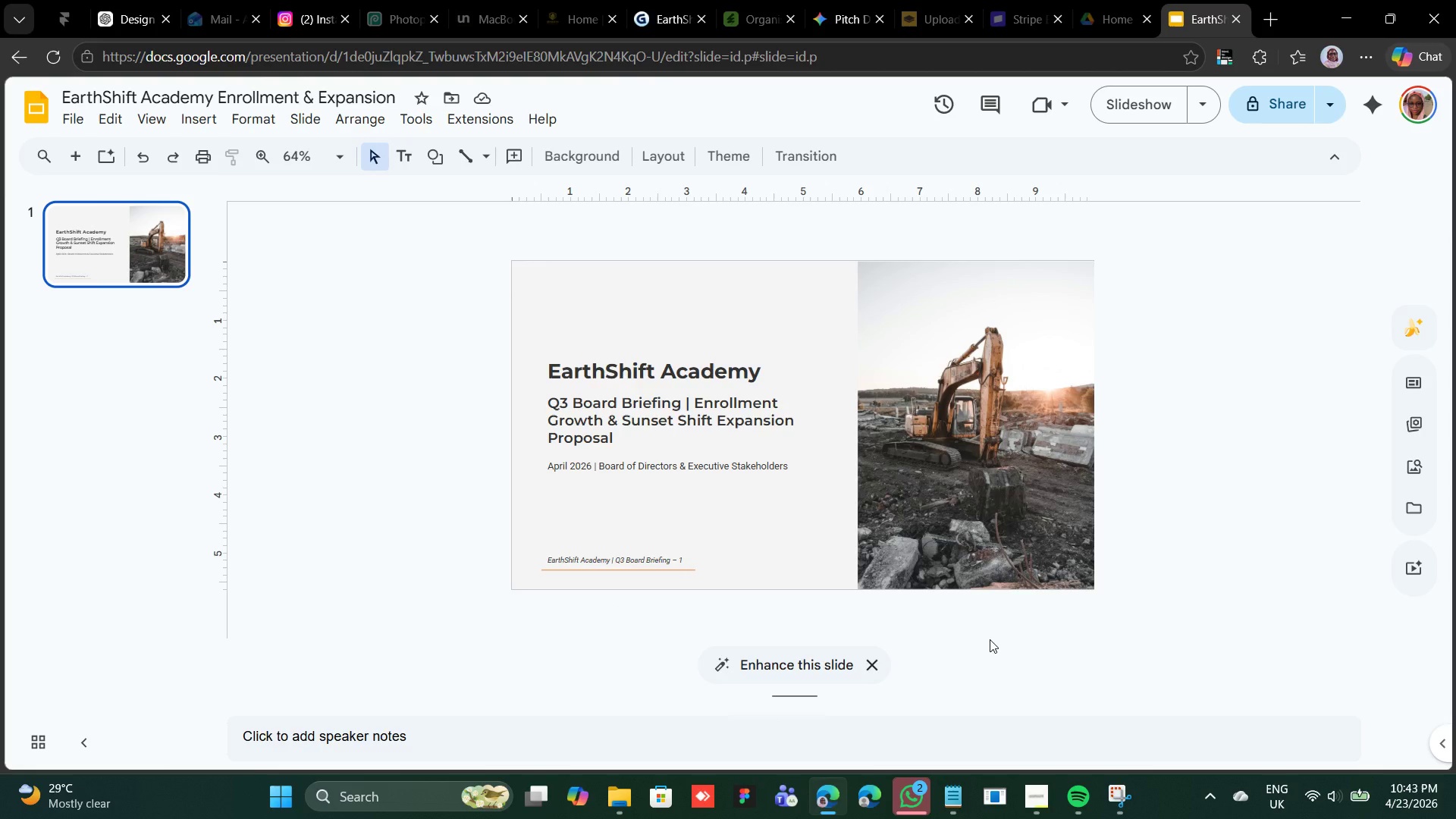 
mouse_move([899, 824])
 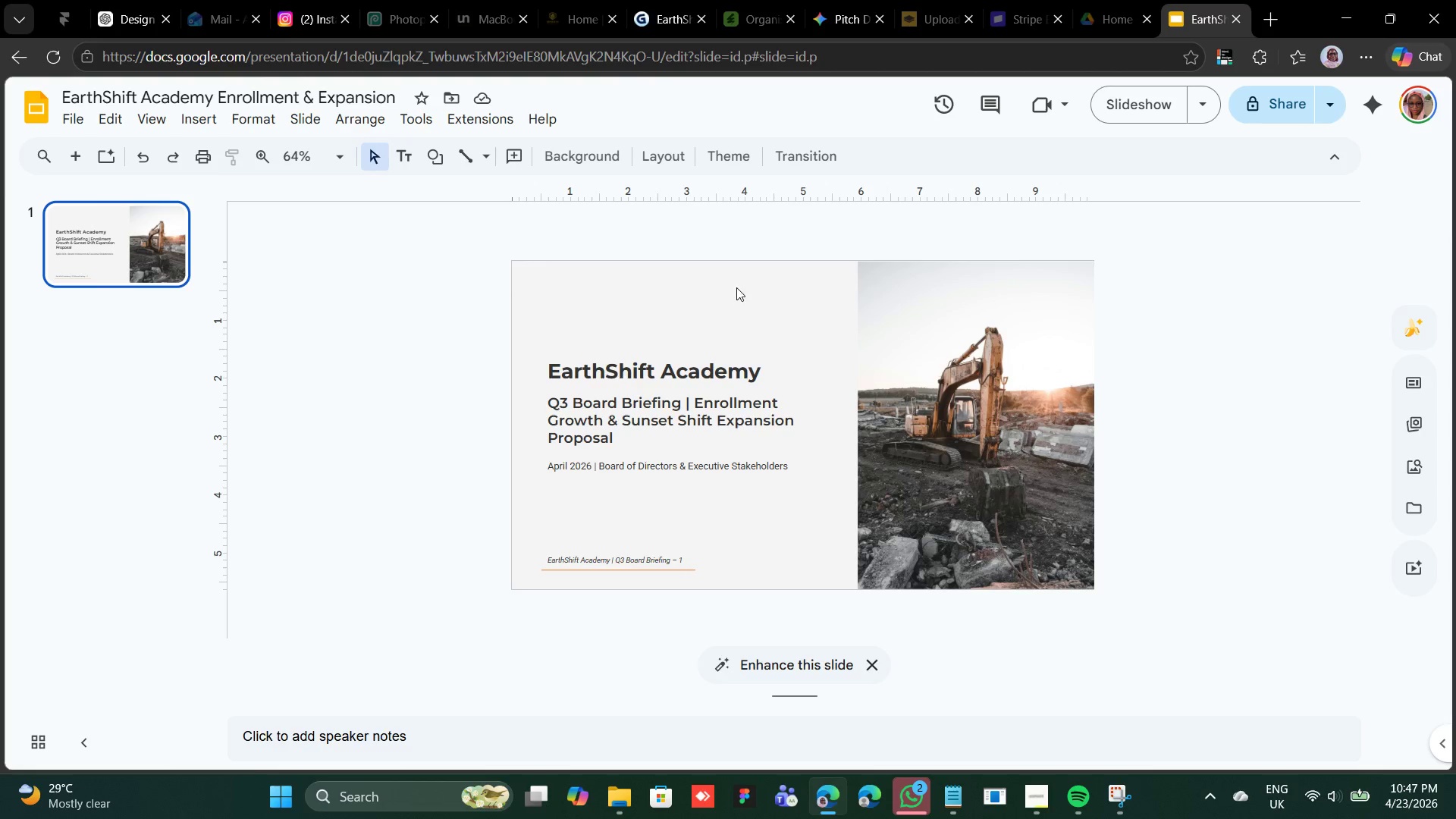 
wait(222.71)
 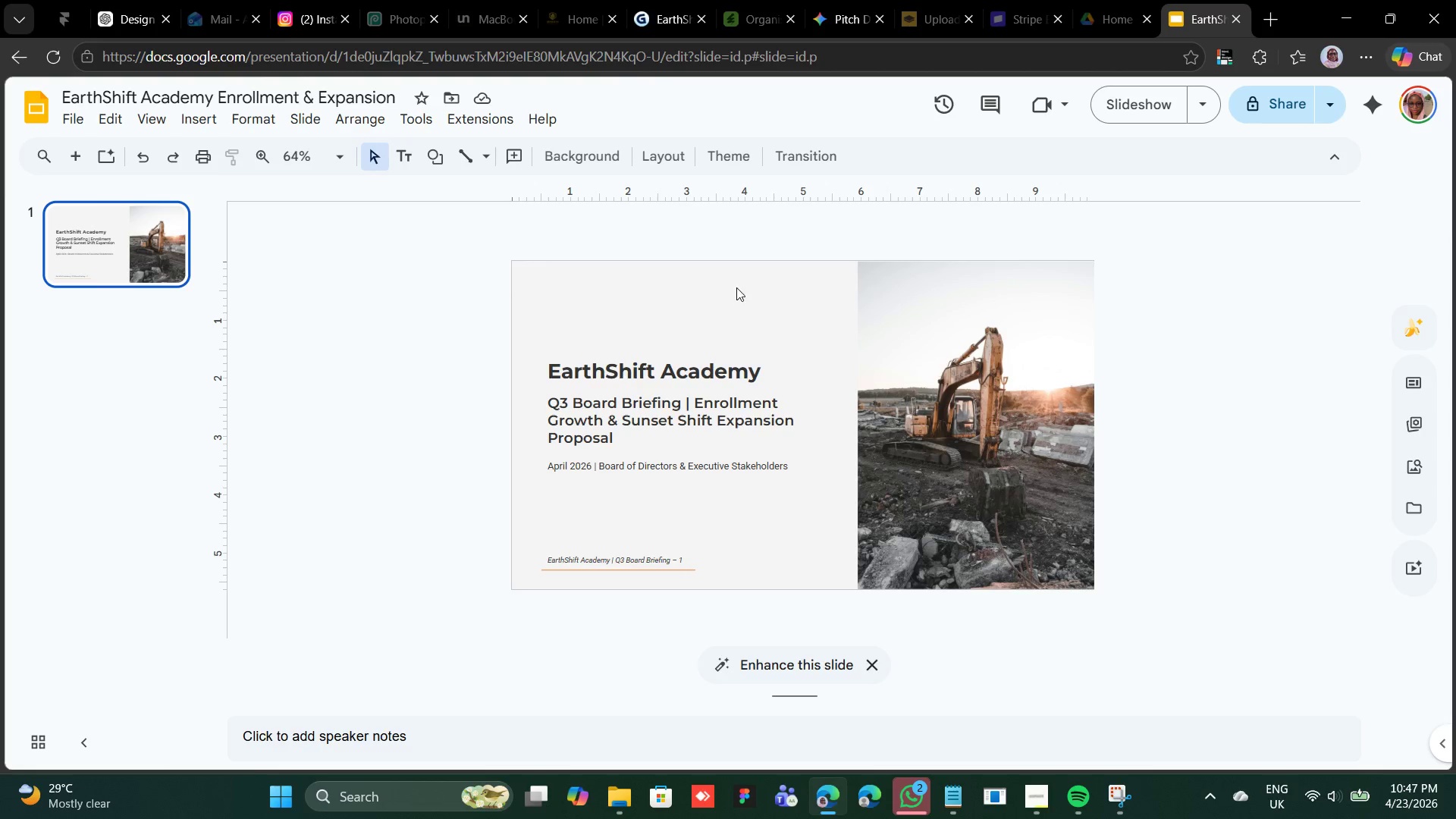 
mouse_move([1112, 5])
 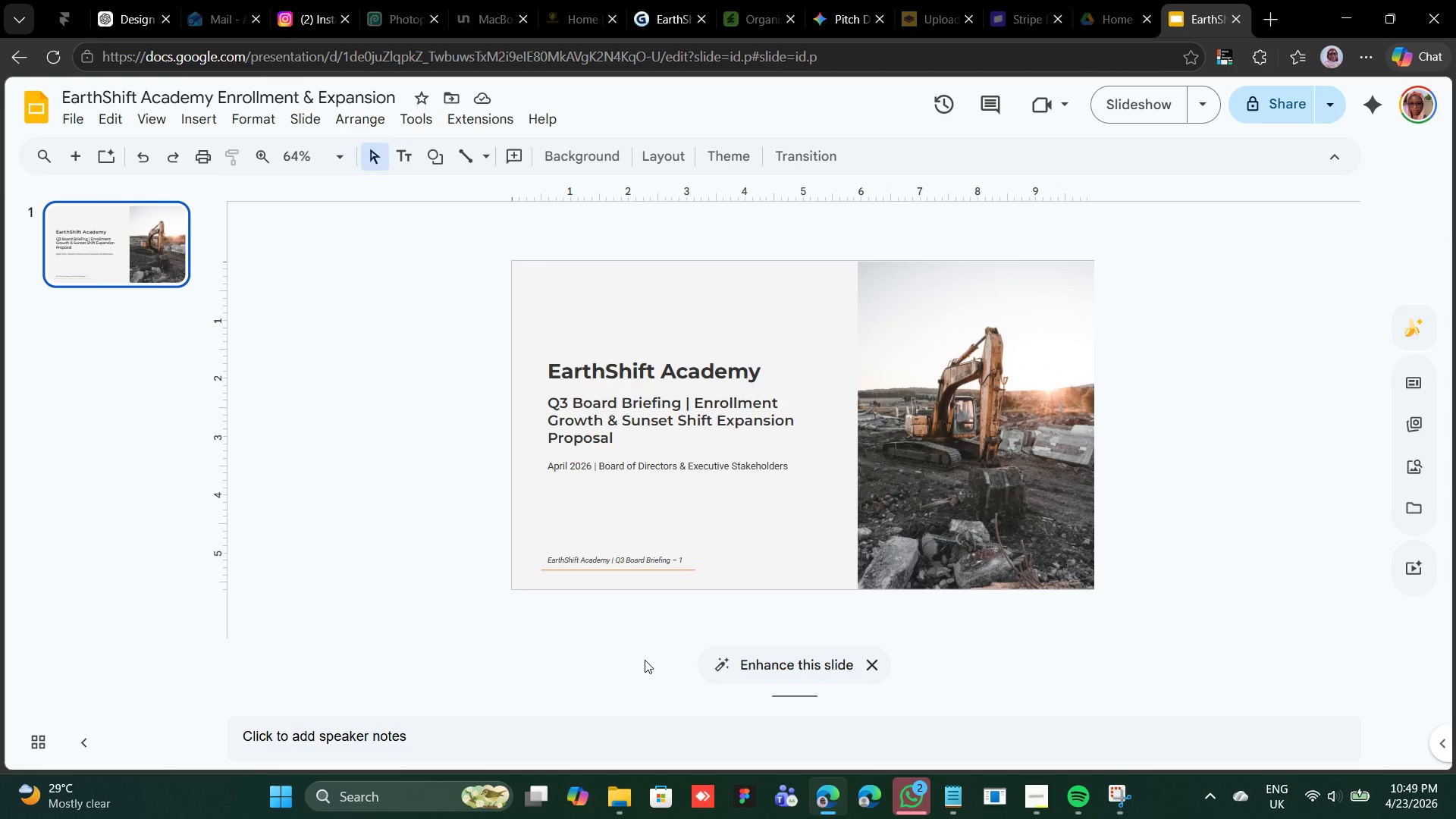 
wait(116.12)
 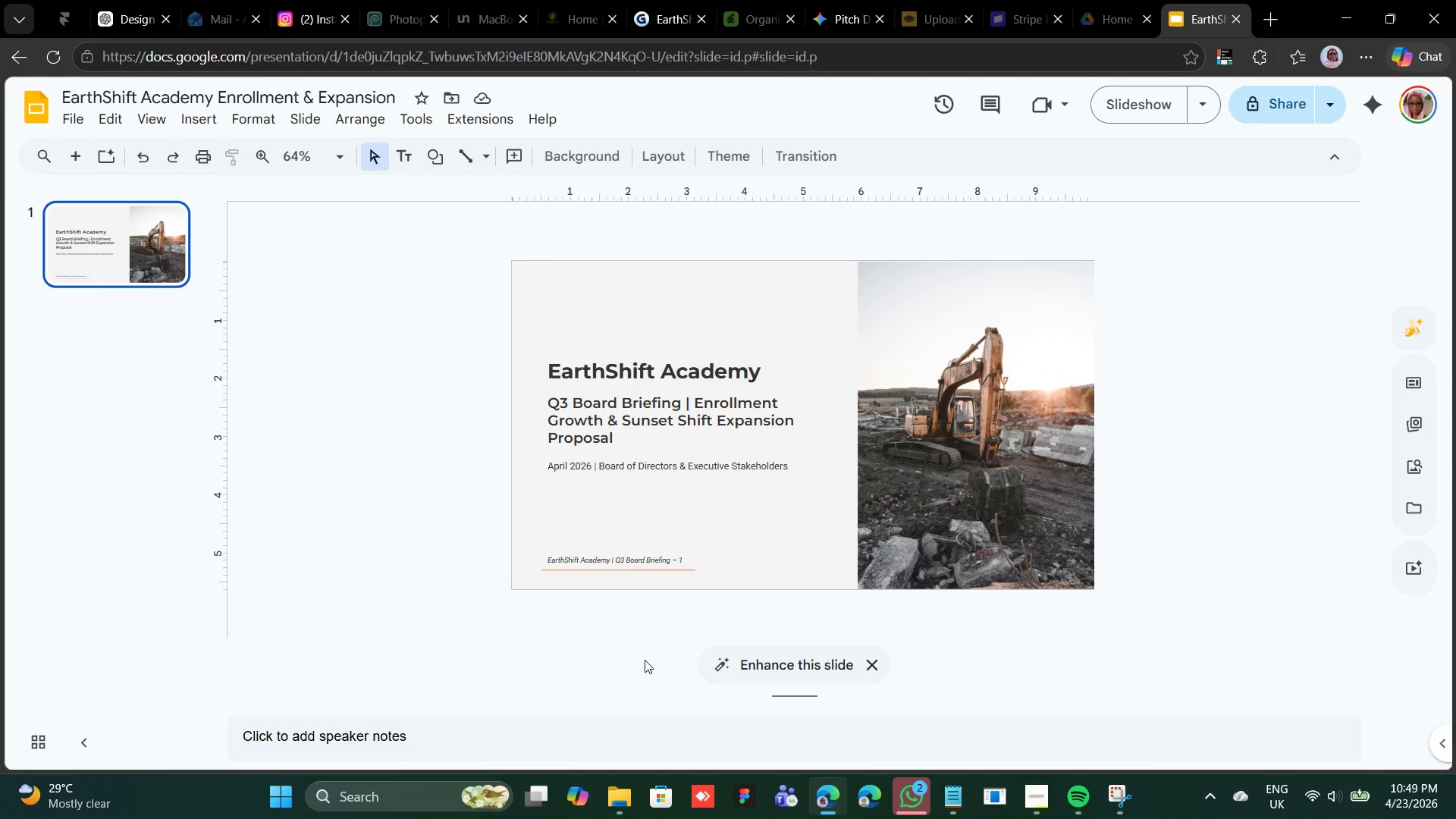 
mouse_move([723, 623])
 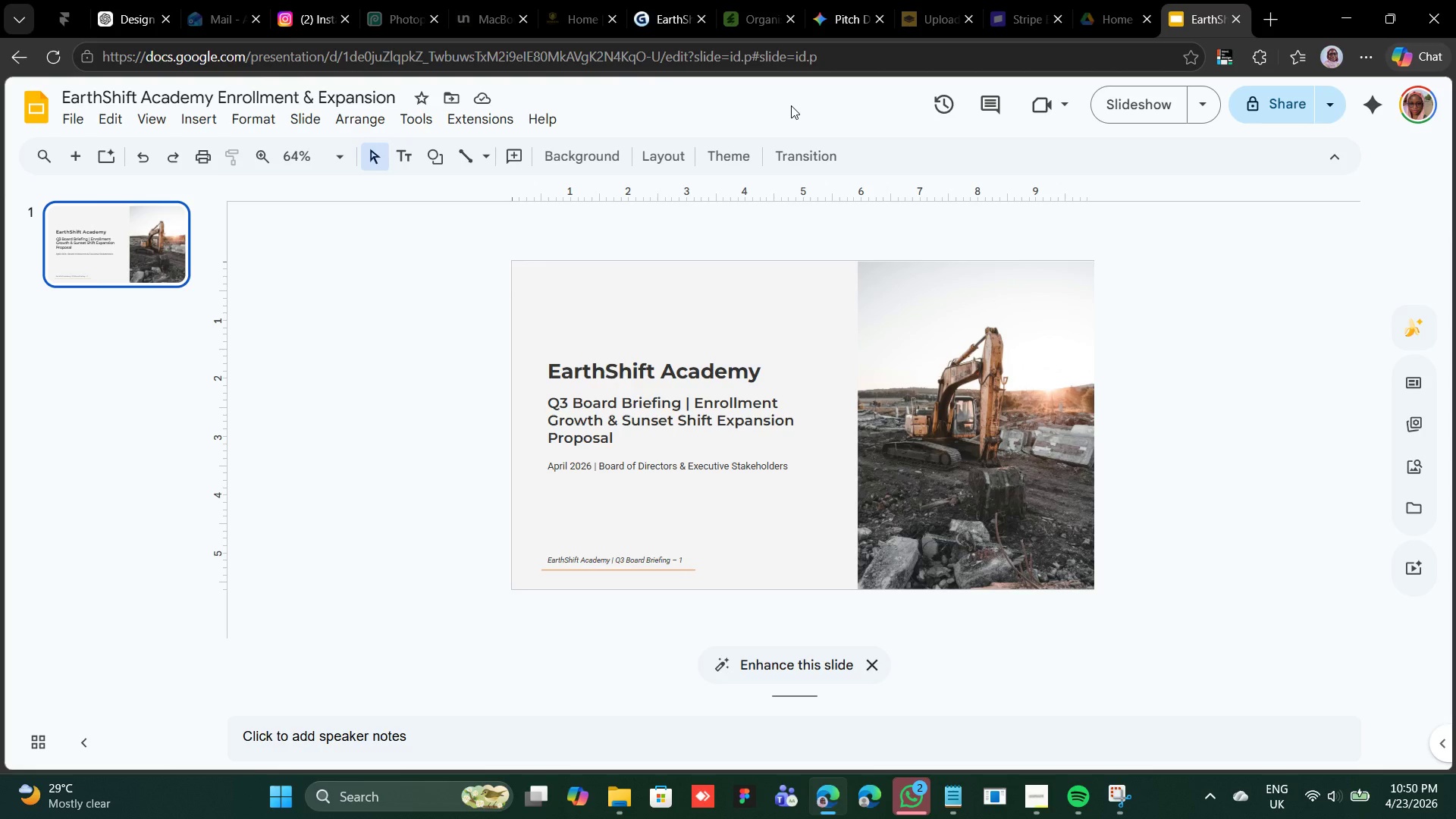 
wait(53.0)
 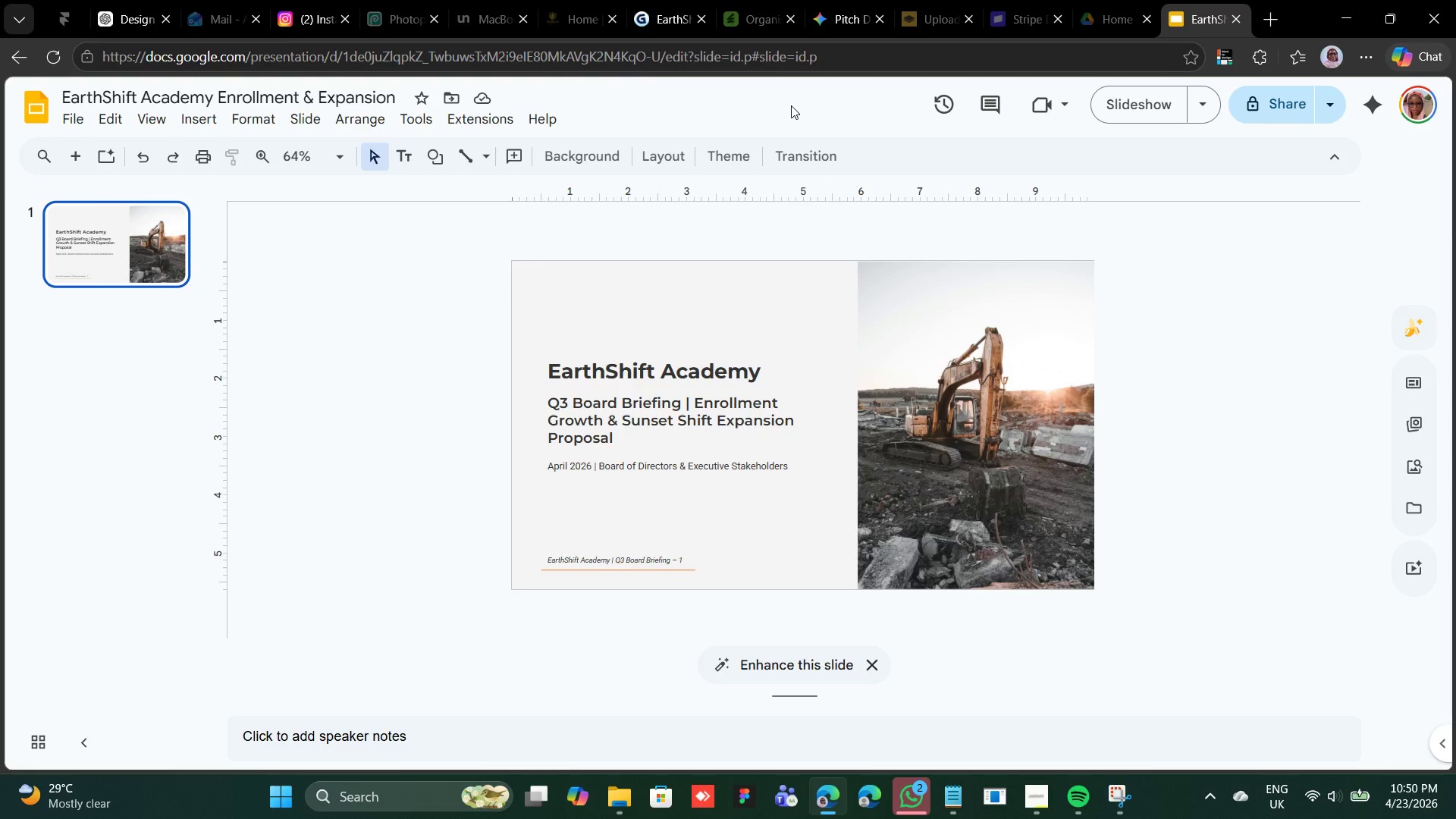 
mouse_move([711, 61])
 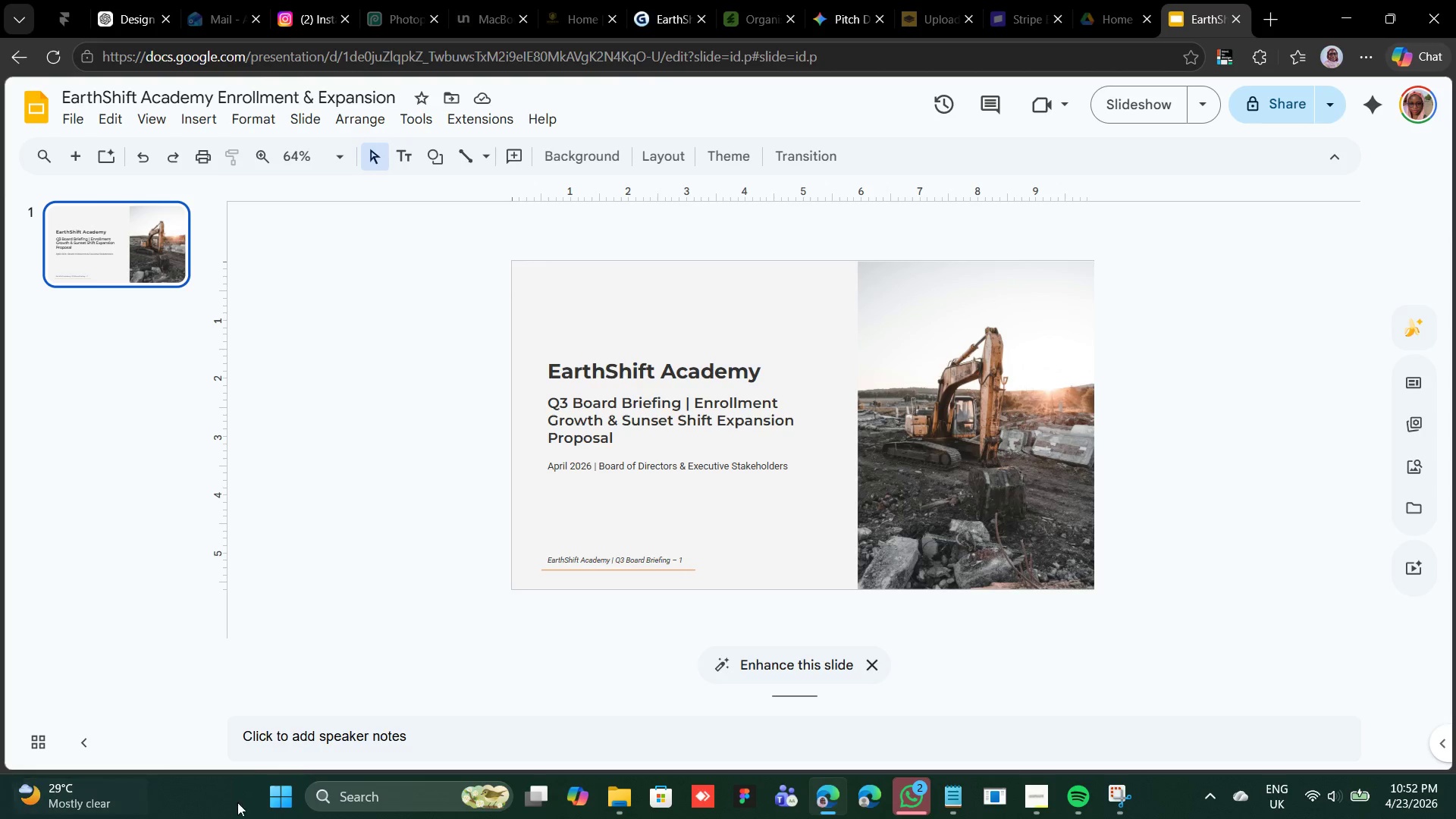 
wait(117.54)
 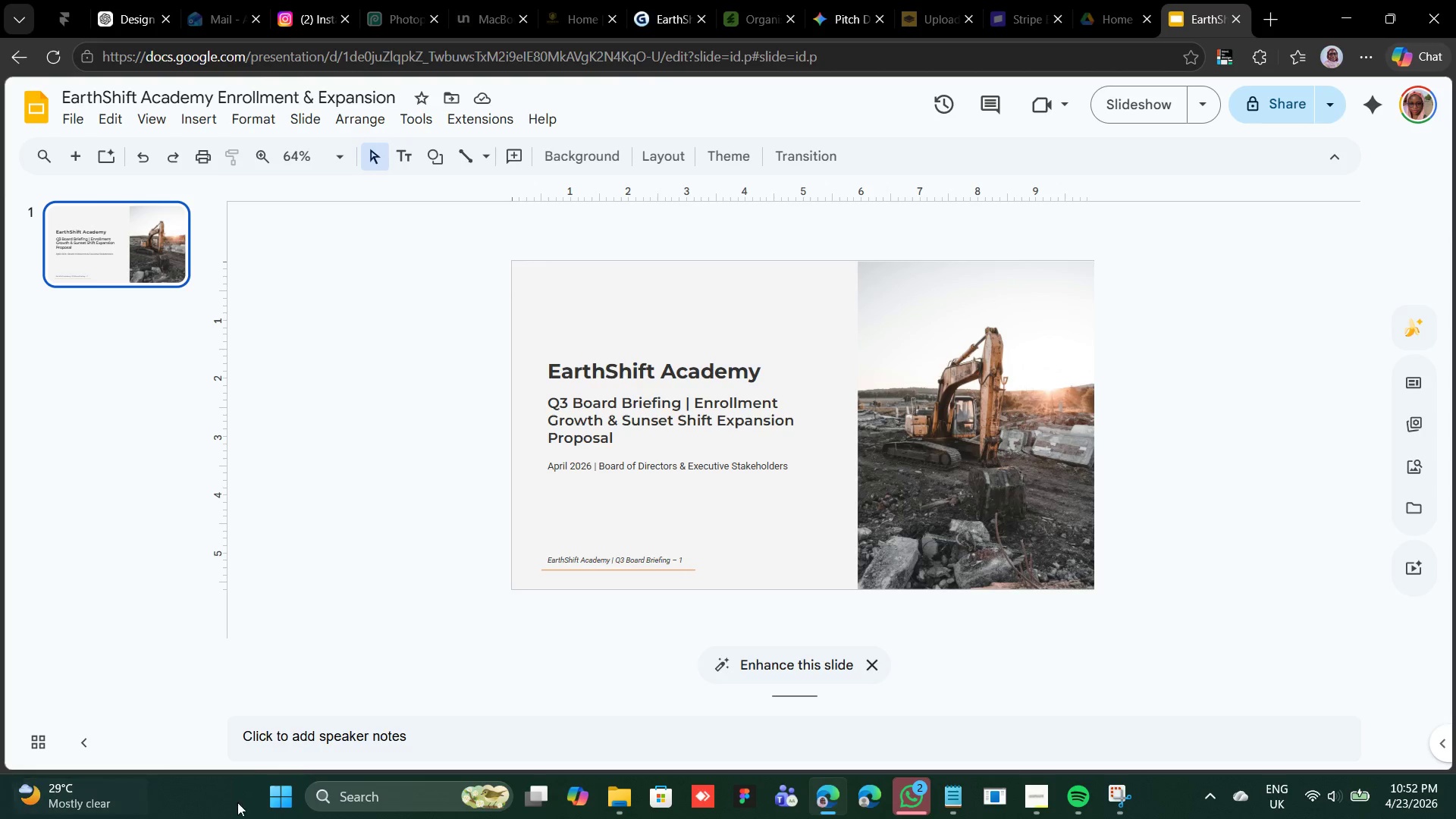 
mouse_move([112, 795])
 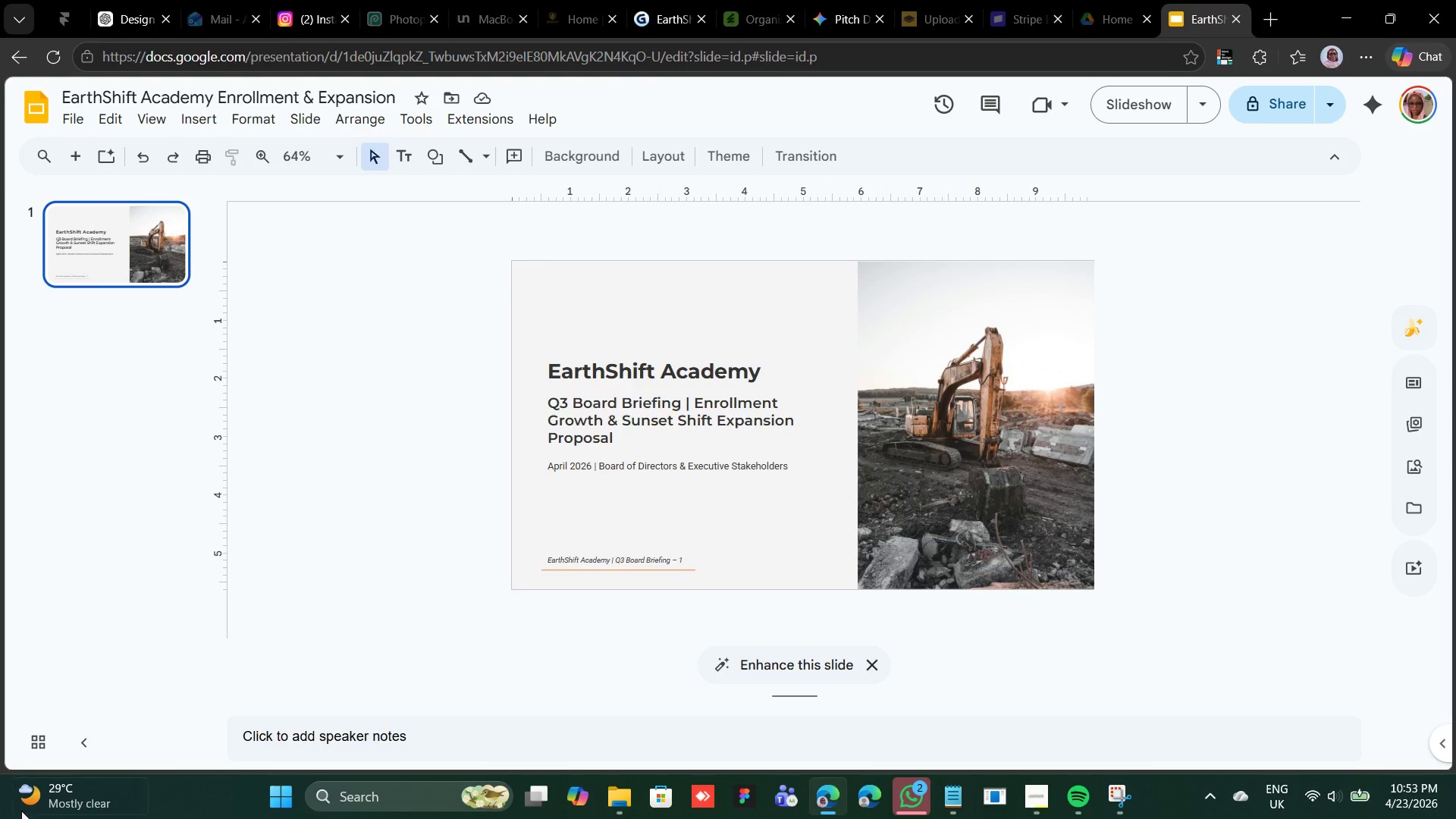 
wait(41.74)
 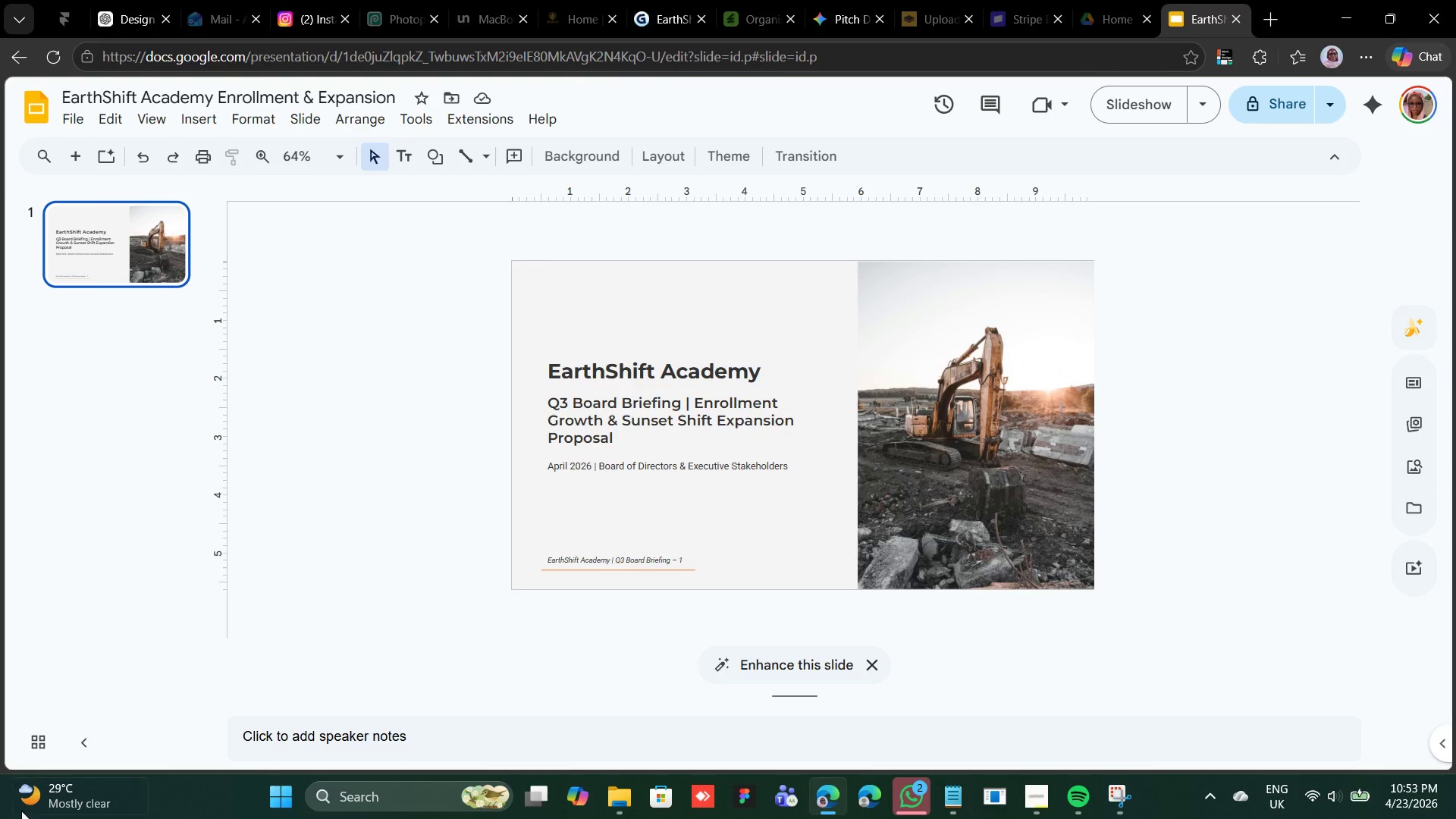 
mouse_move([16, 808])
 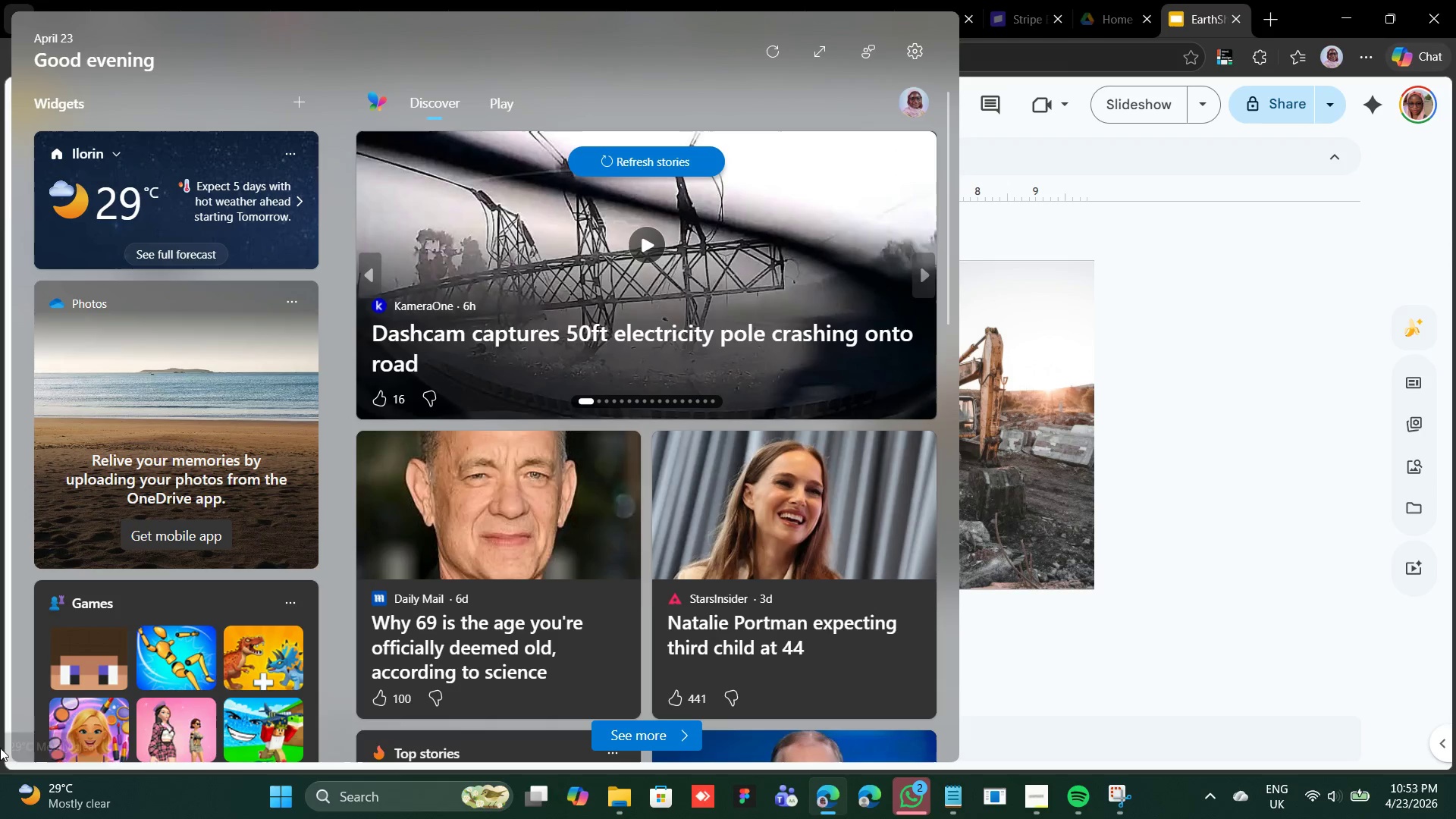 
mouse_move([4, 732])
 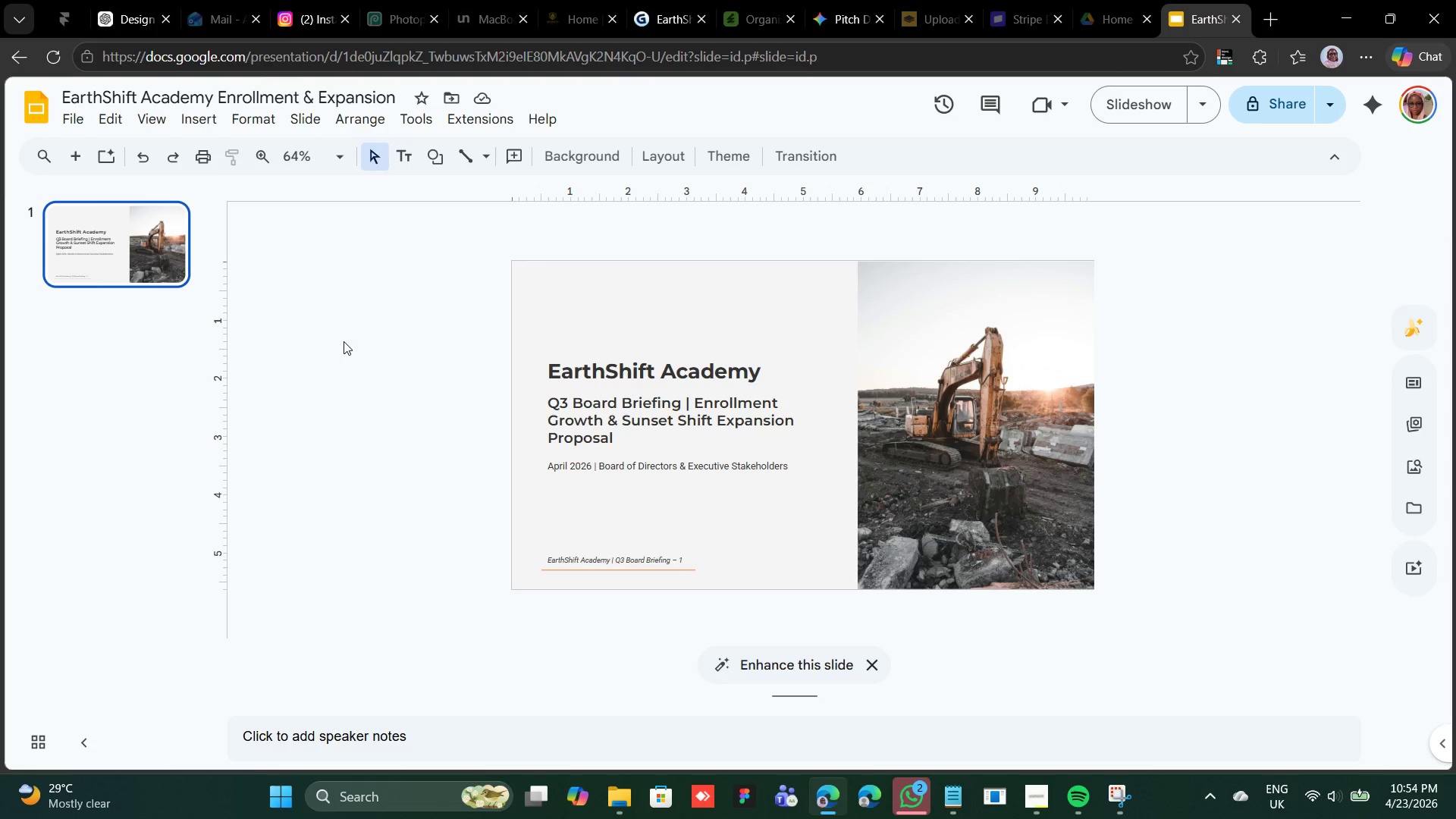 
wait(62.33)
 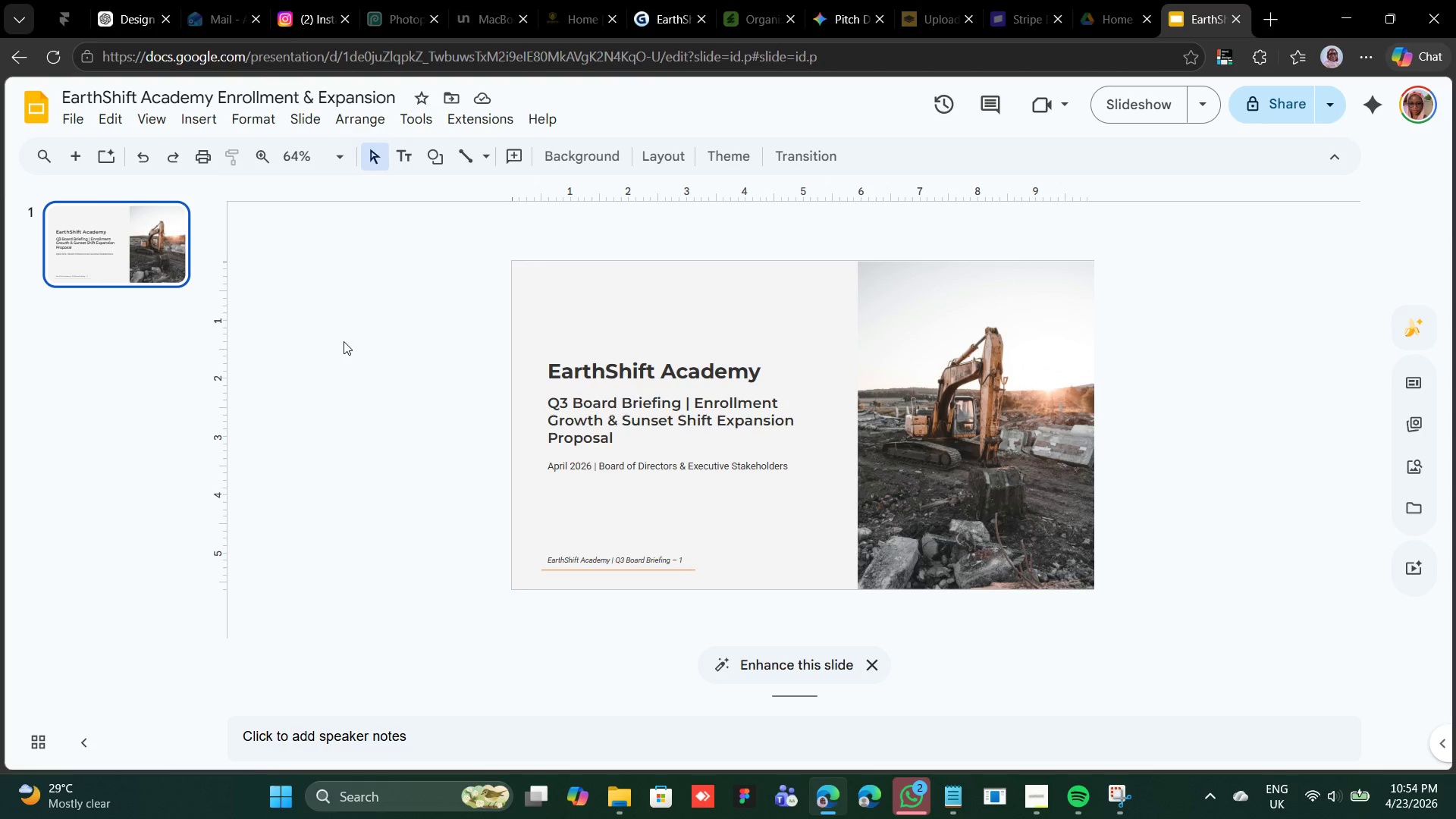 
mouse_move([472, 787])
 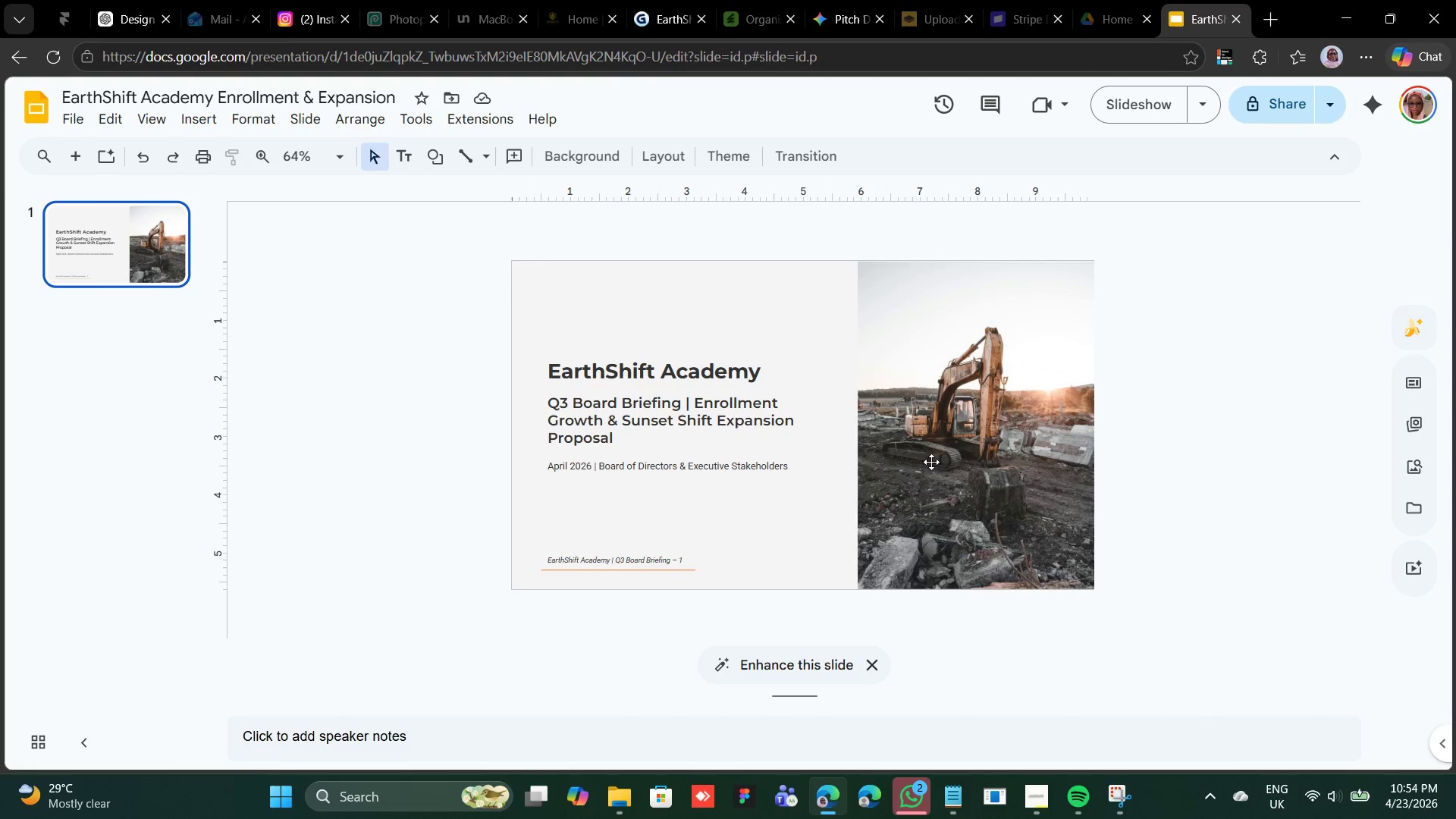 
wait(5.81)
 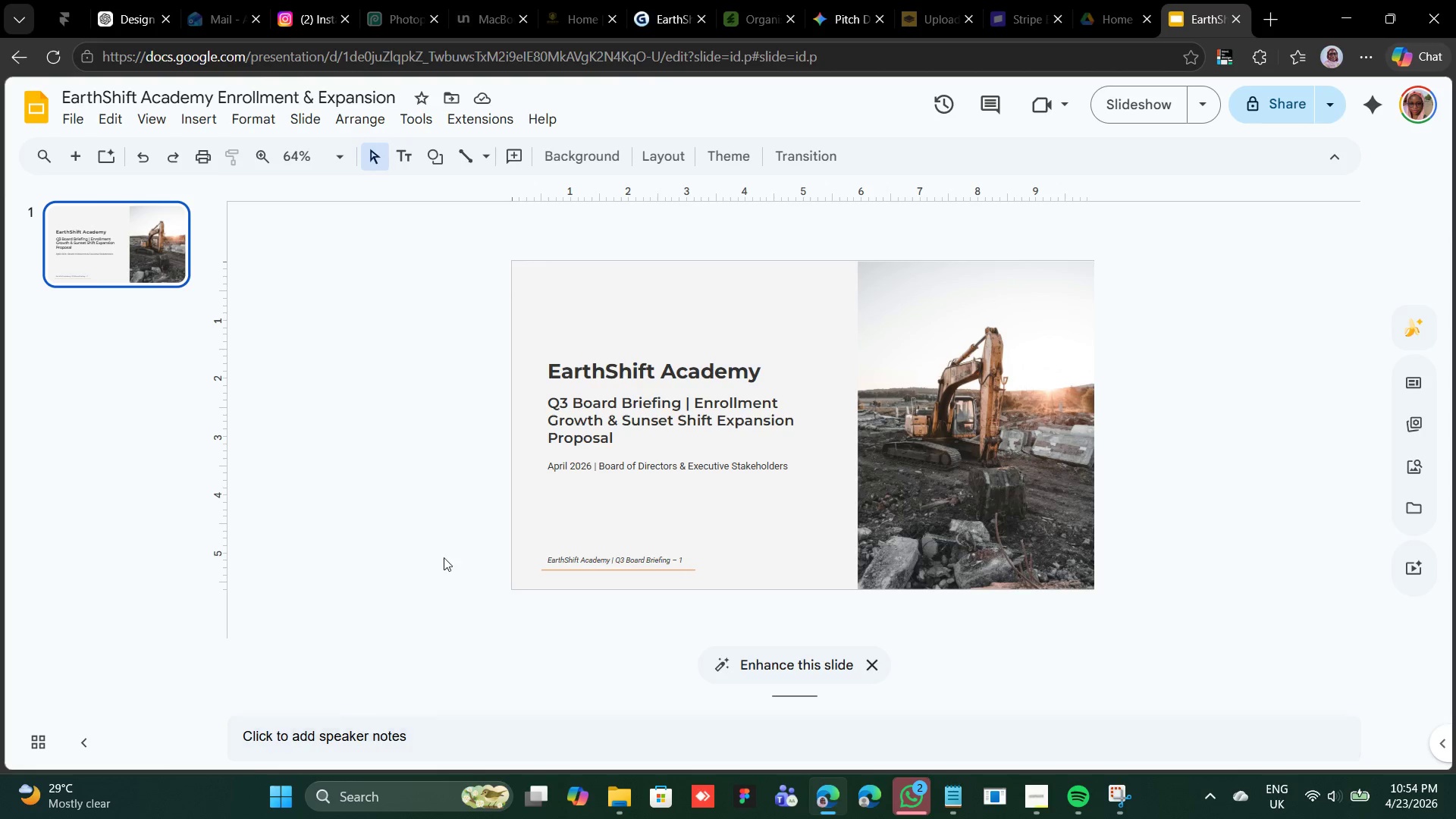 
left_click_drag(start_coordinate=[1060, 818], to_coordinate=[1062, 812])
 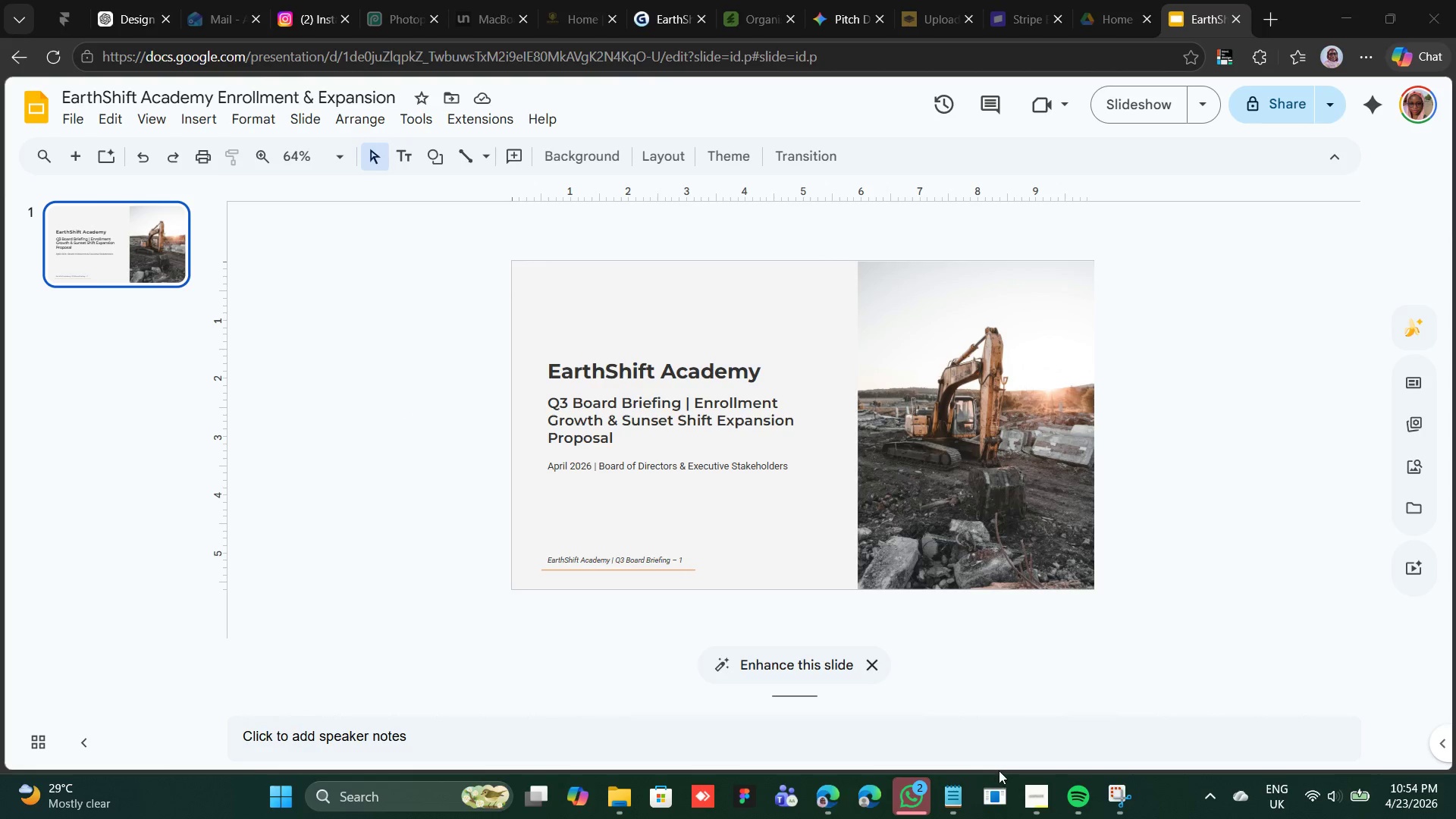 
left_click([1031, 786])